 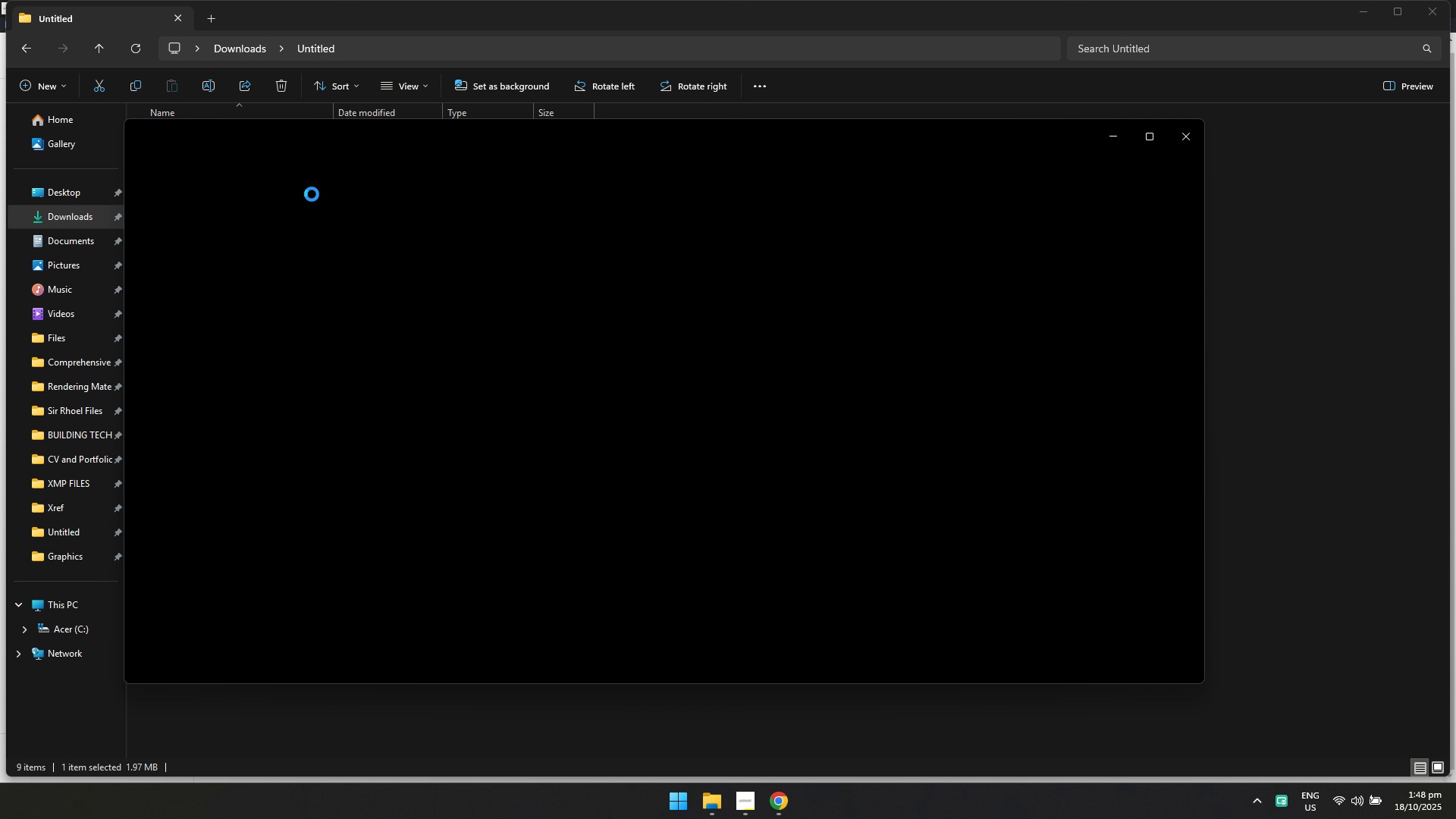 
scroll: coordinate [547, 444], scroll_direction: up, amount: 5.0
 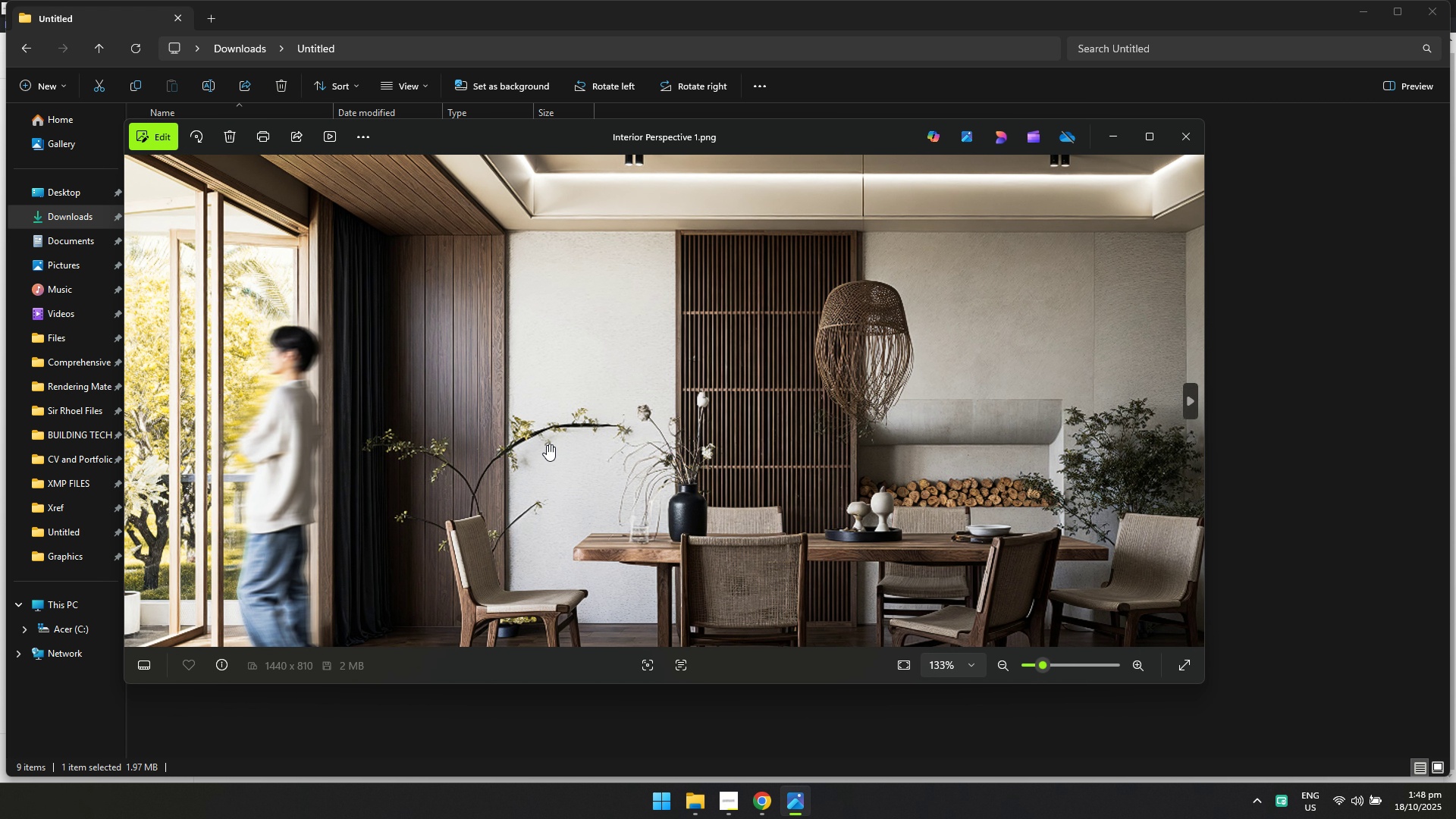 
scroll: coordinate [548, 446], scroll_direction: down, amount: 5.0
 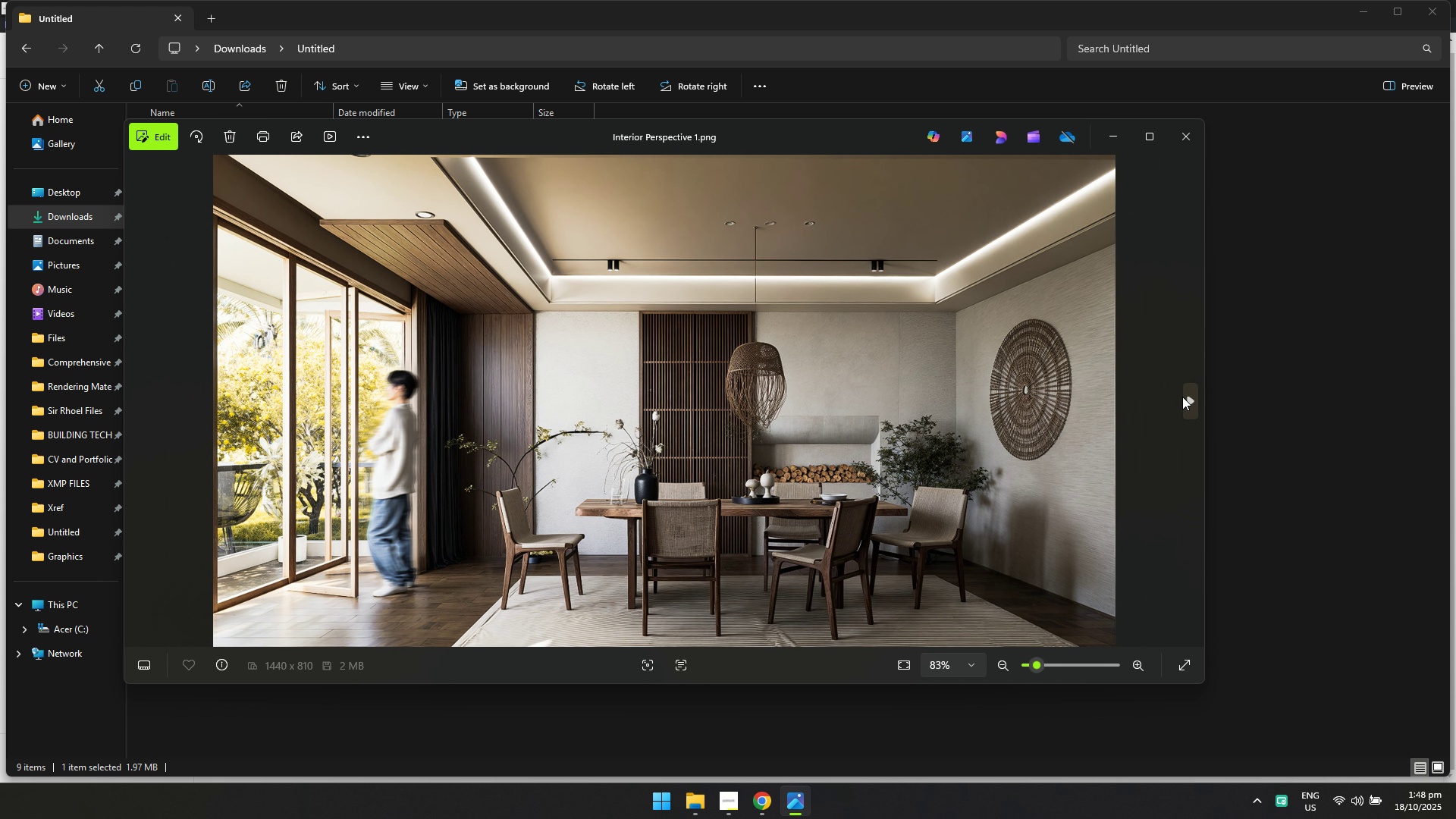 
left_click([1184, 397])
 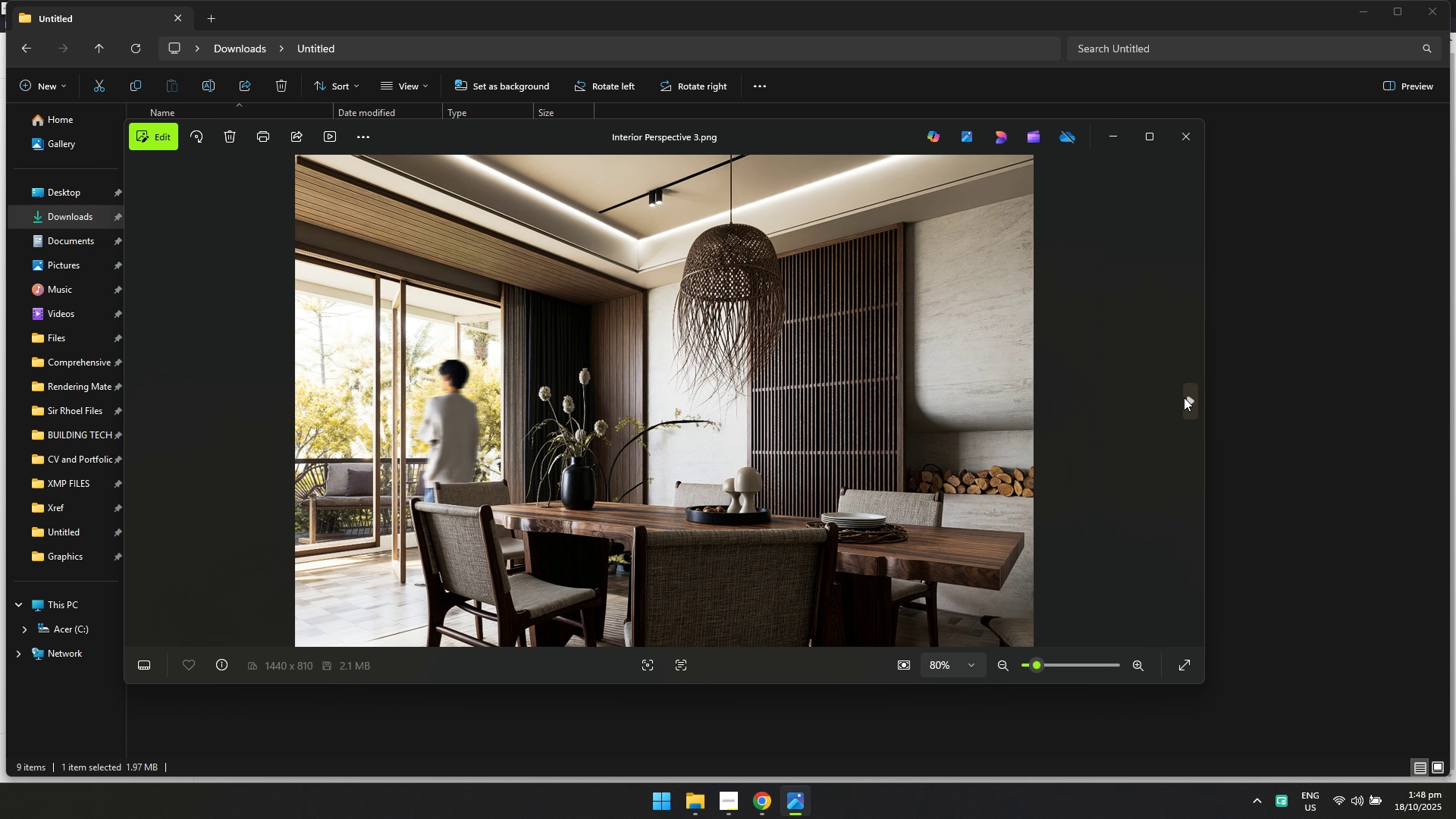 
left_click([1184, 397])
 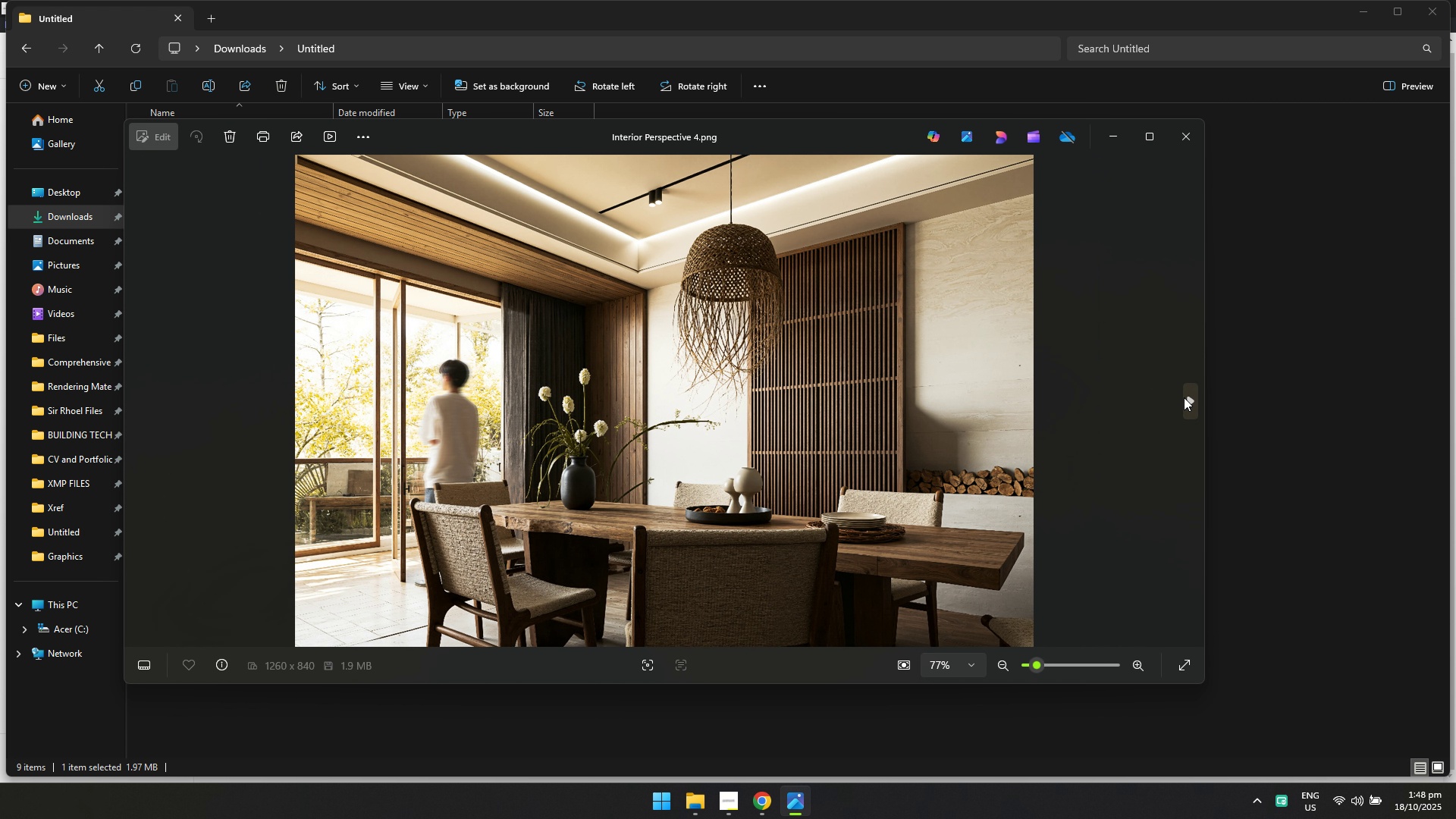 
left_click([1184, 397])
 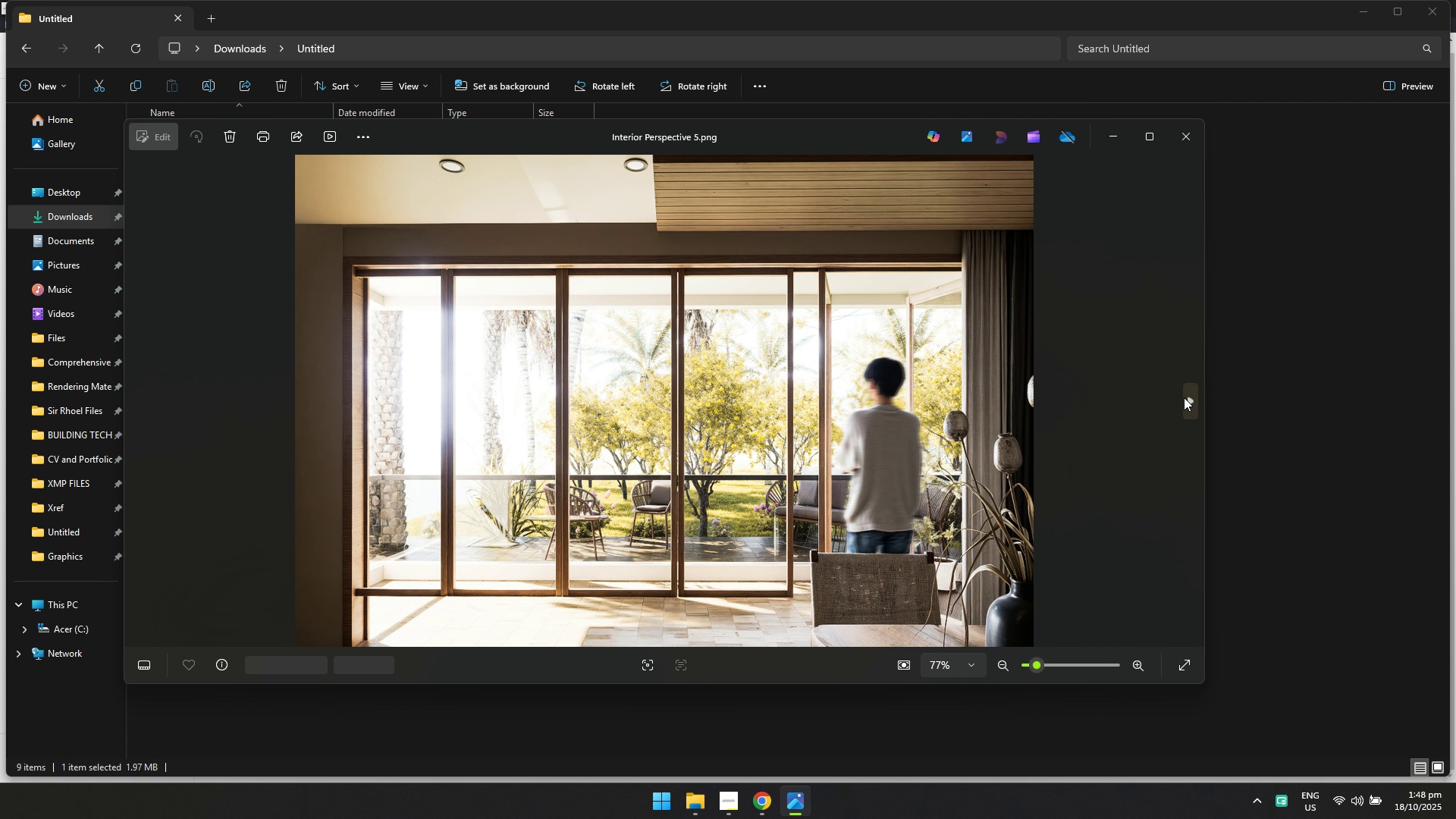 
left_click([1184, 397])
 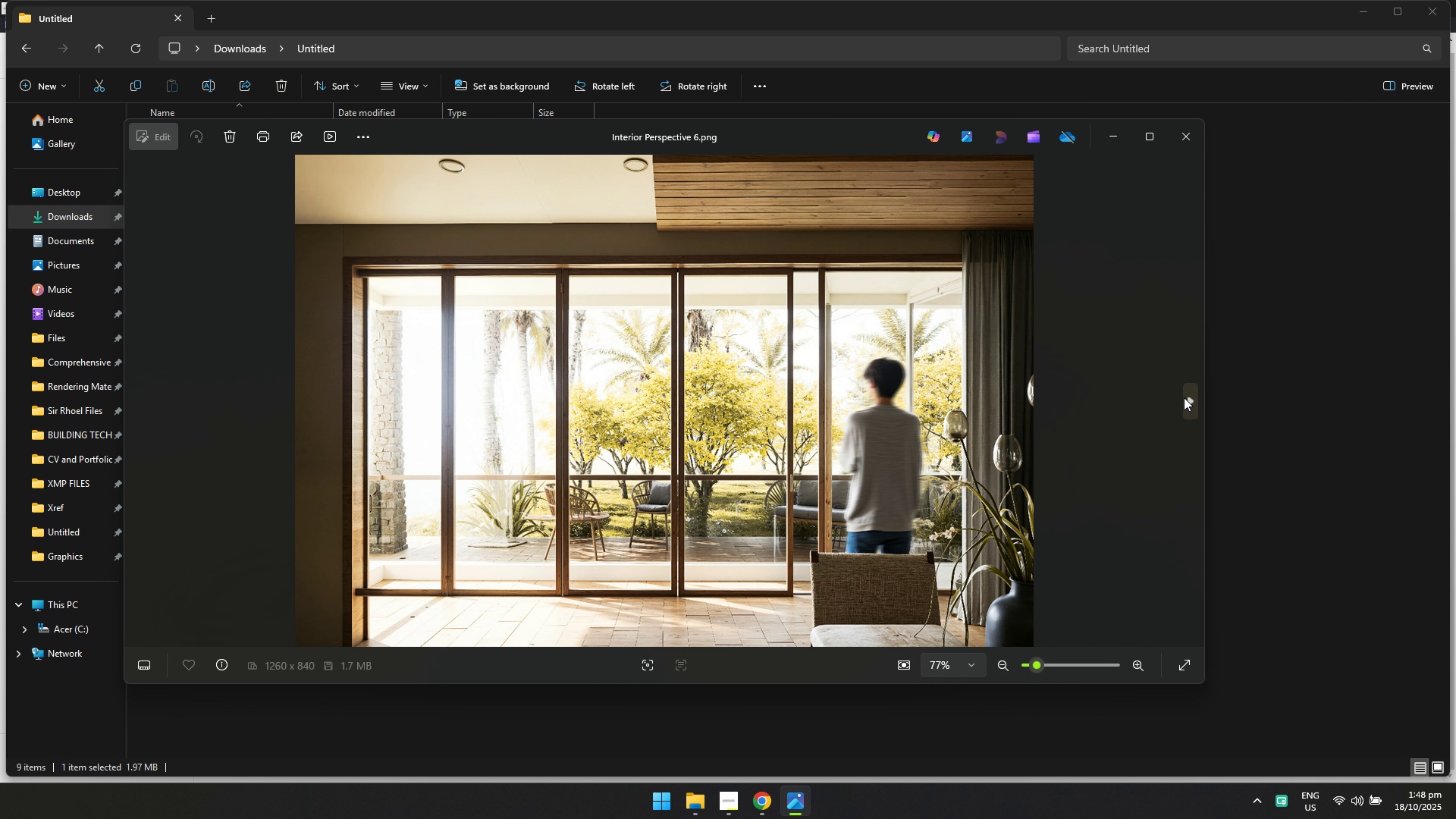 
left_click([1184, 397])
 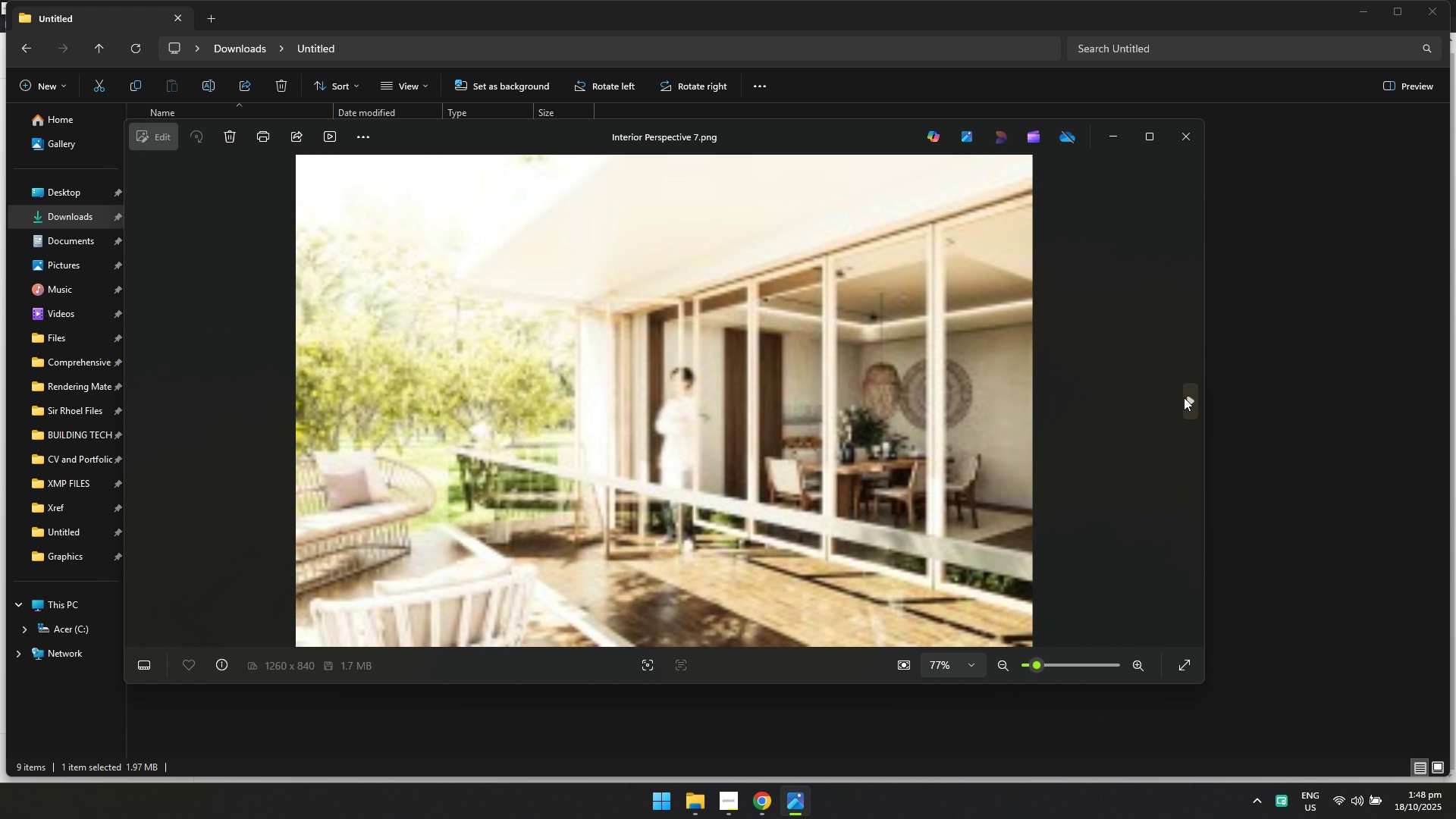 
left_click([1184, 397])
 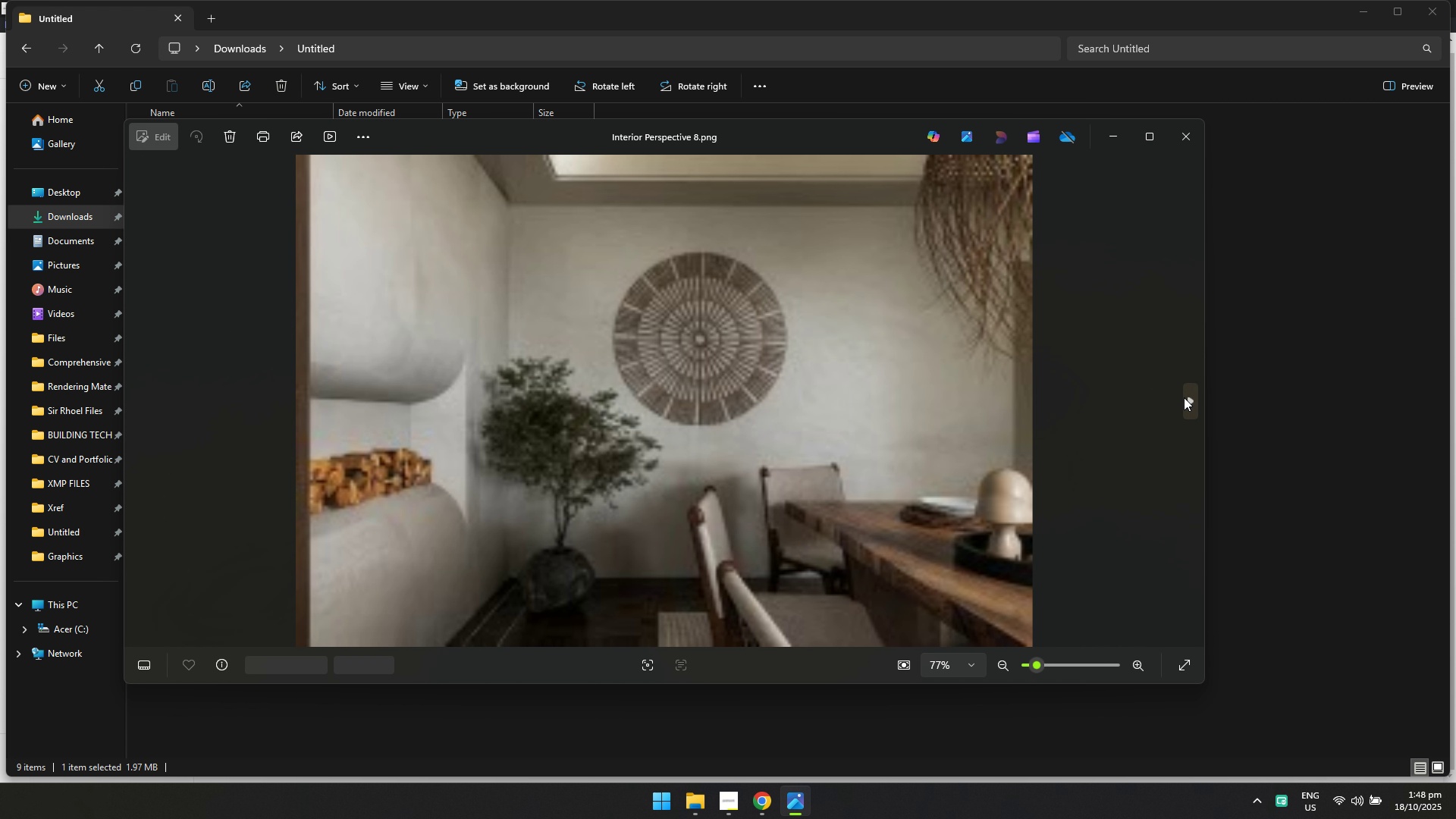 
left_click([1184, 397])
 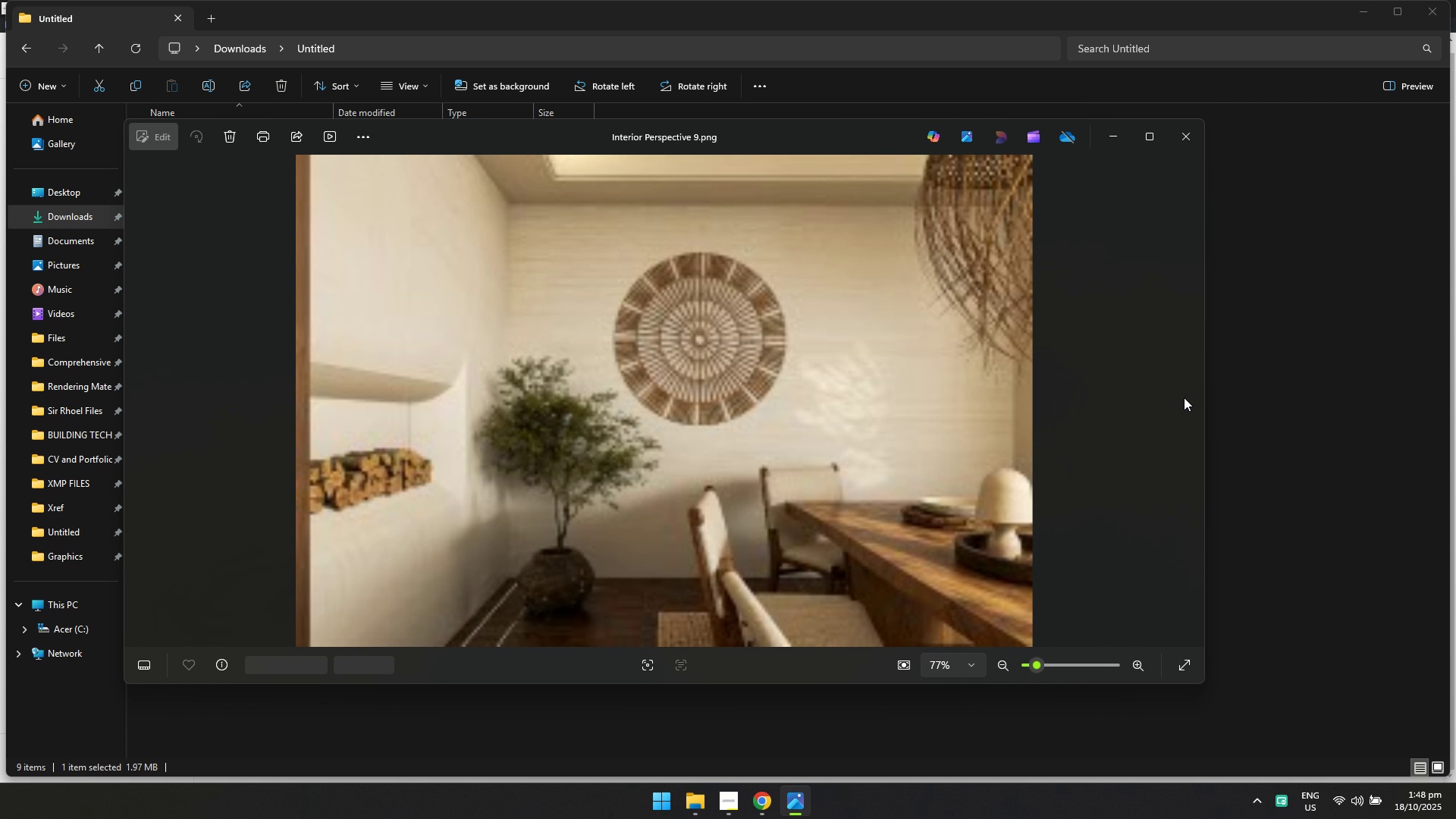 
left_click([1184, 397])
 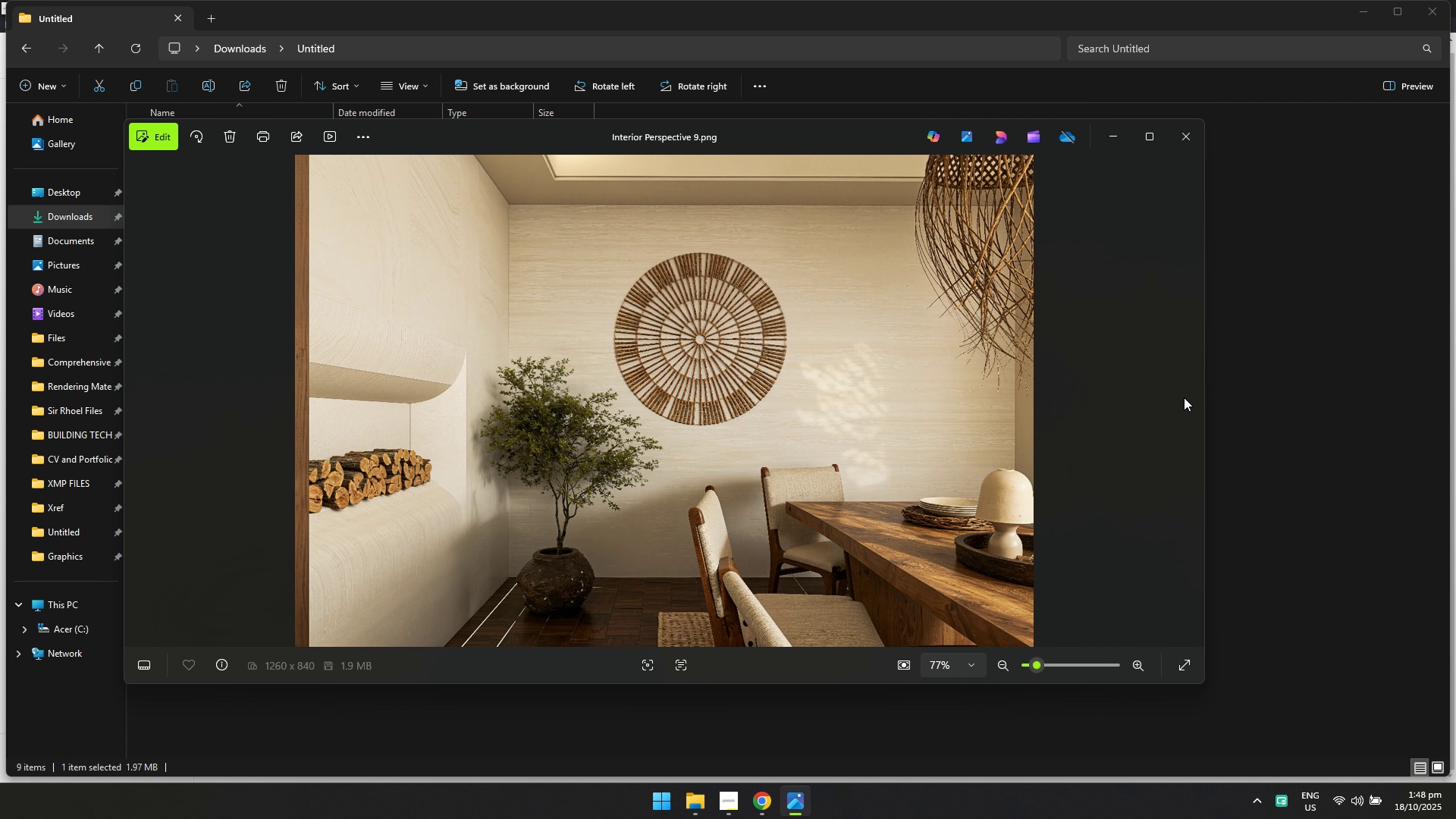 
left_click([1184, 397])
 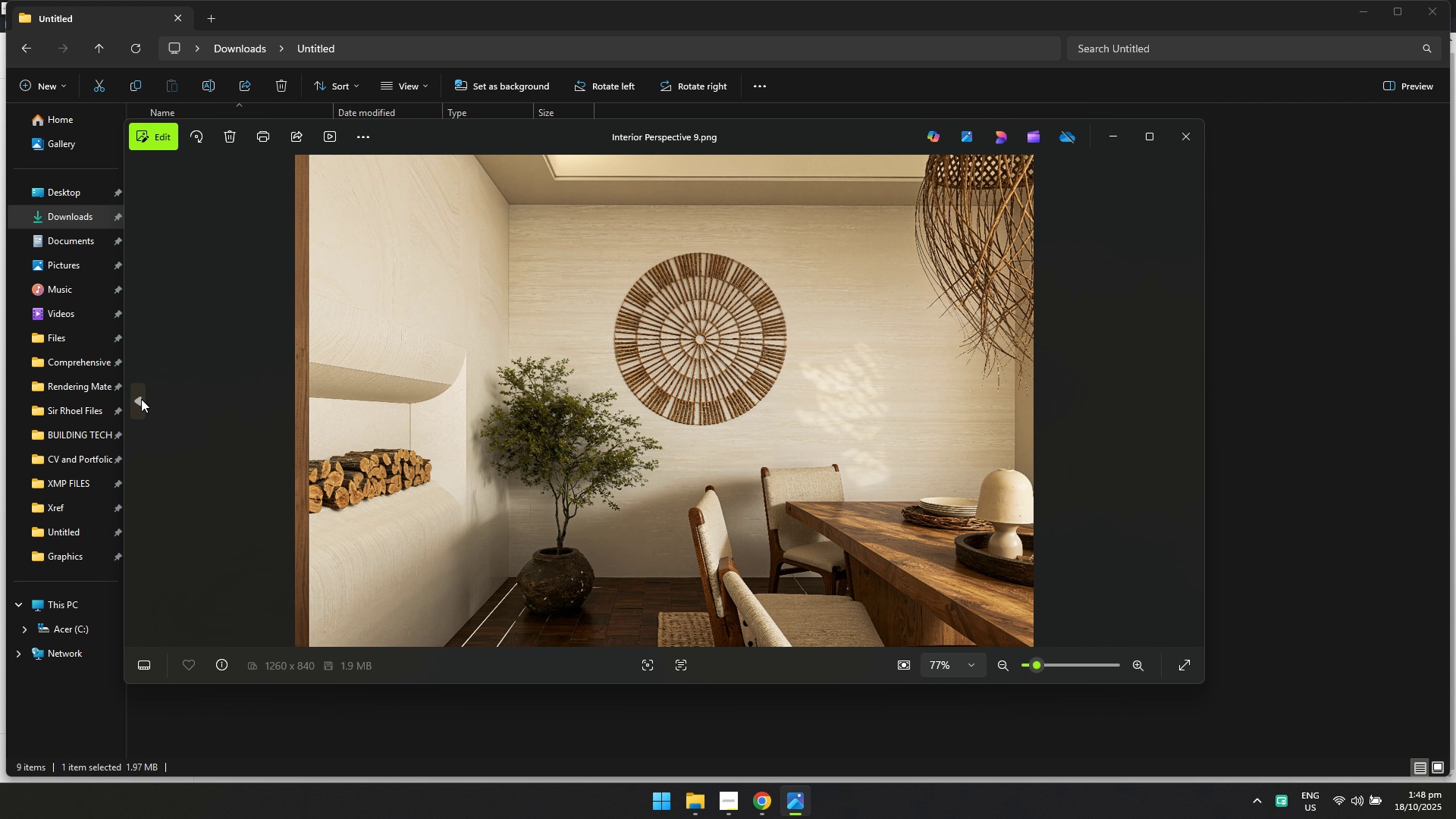 
double_click([140, 397])
 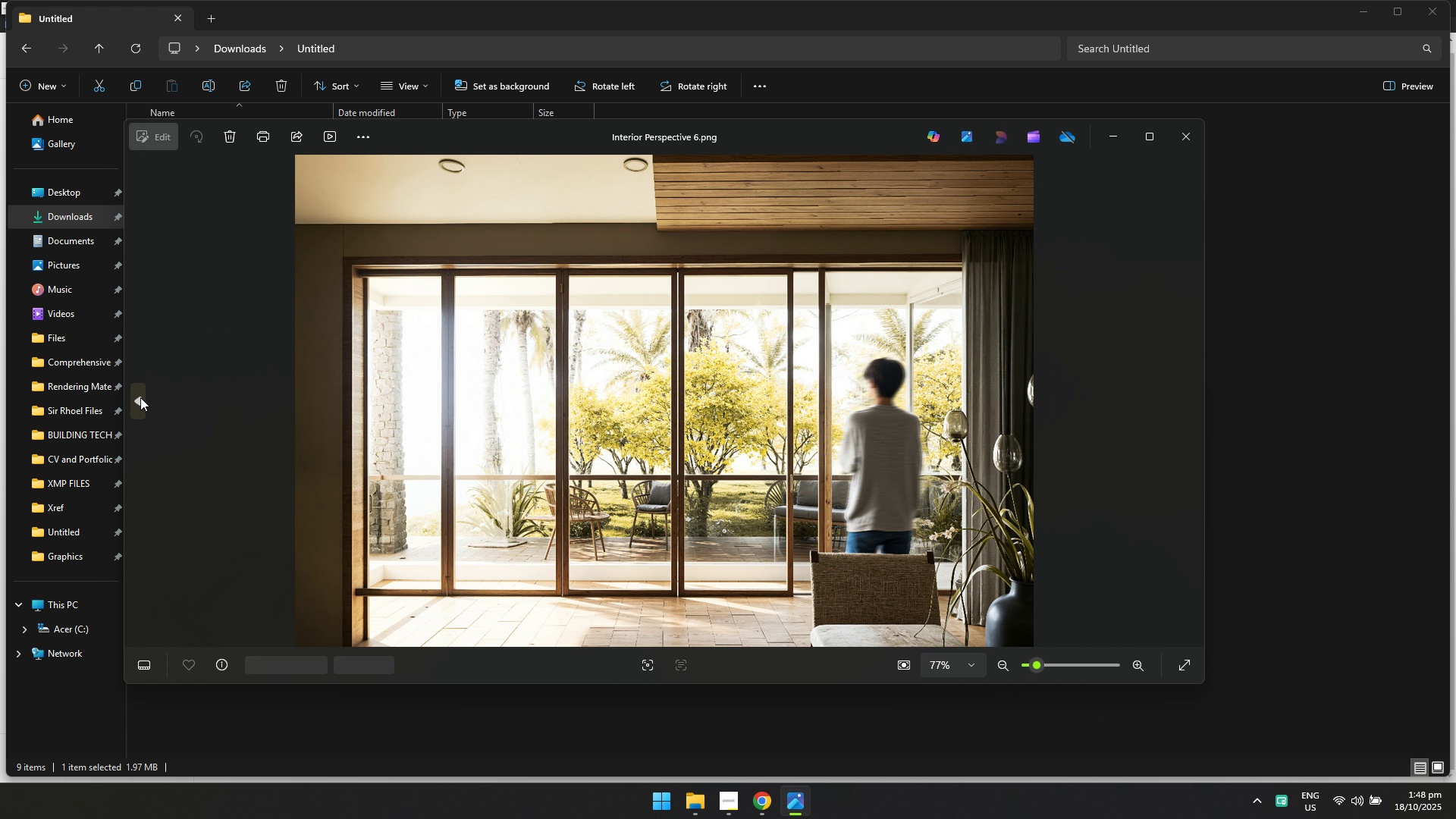 
triple_click([140, 397])
 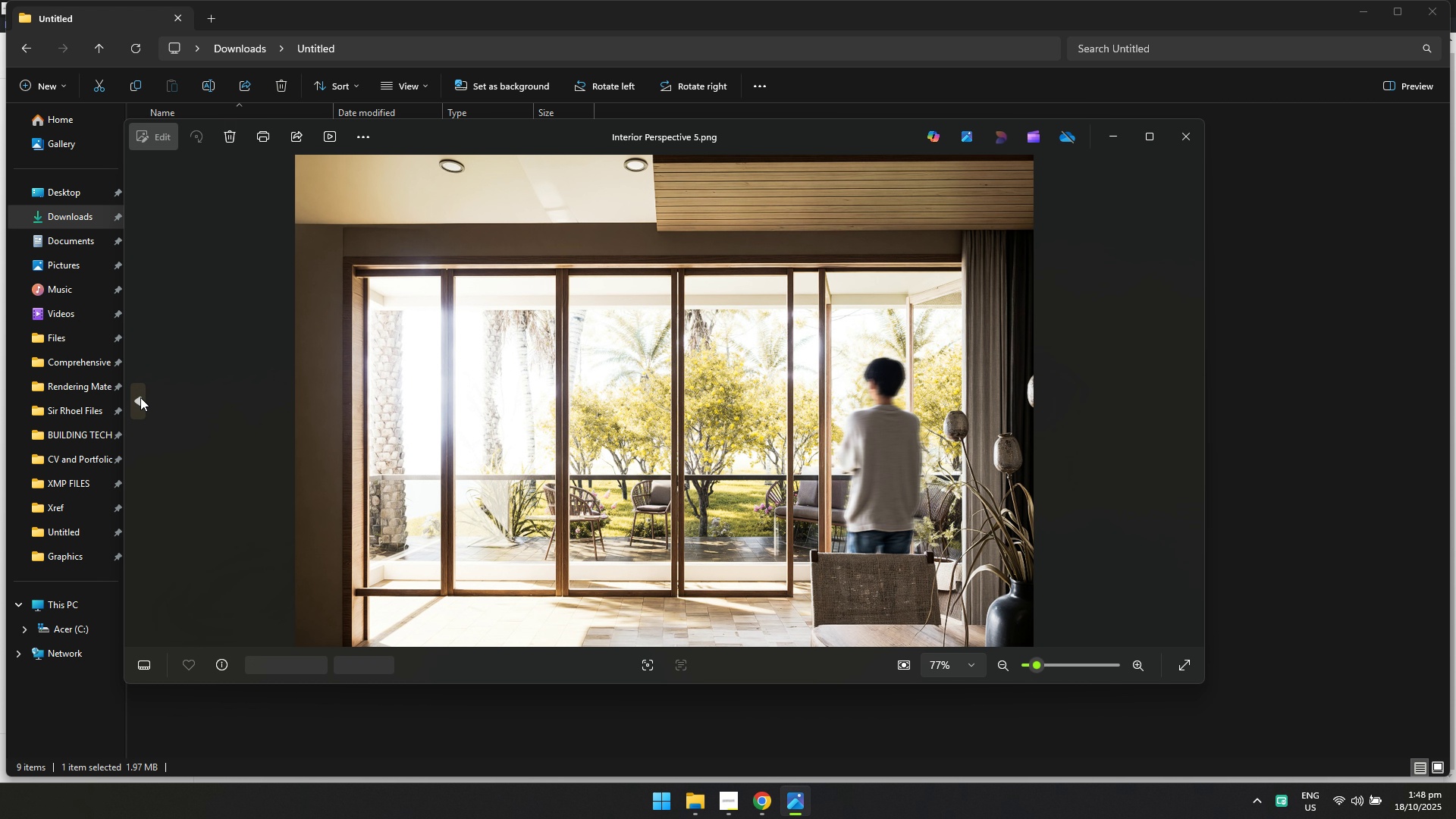 
triple_click([140, 397])
 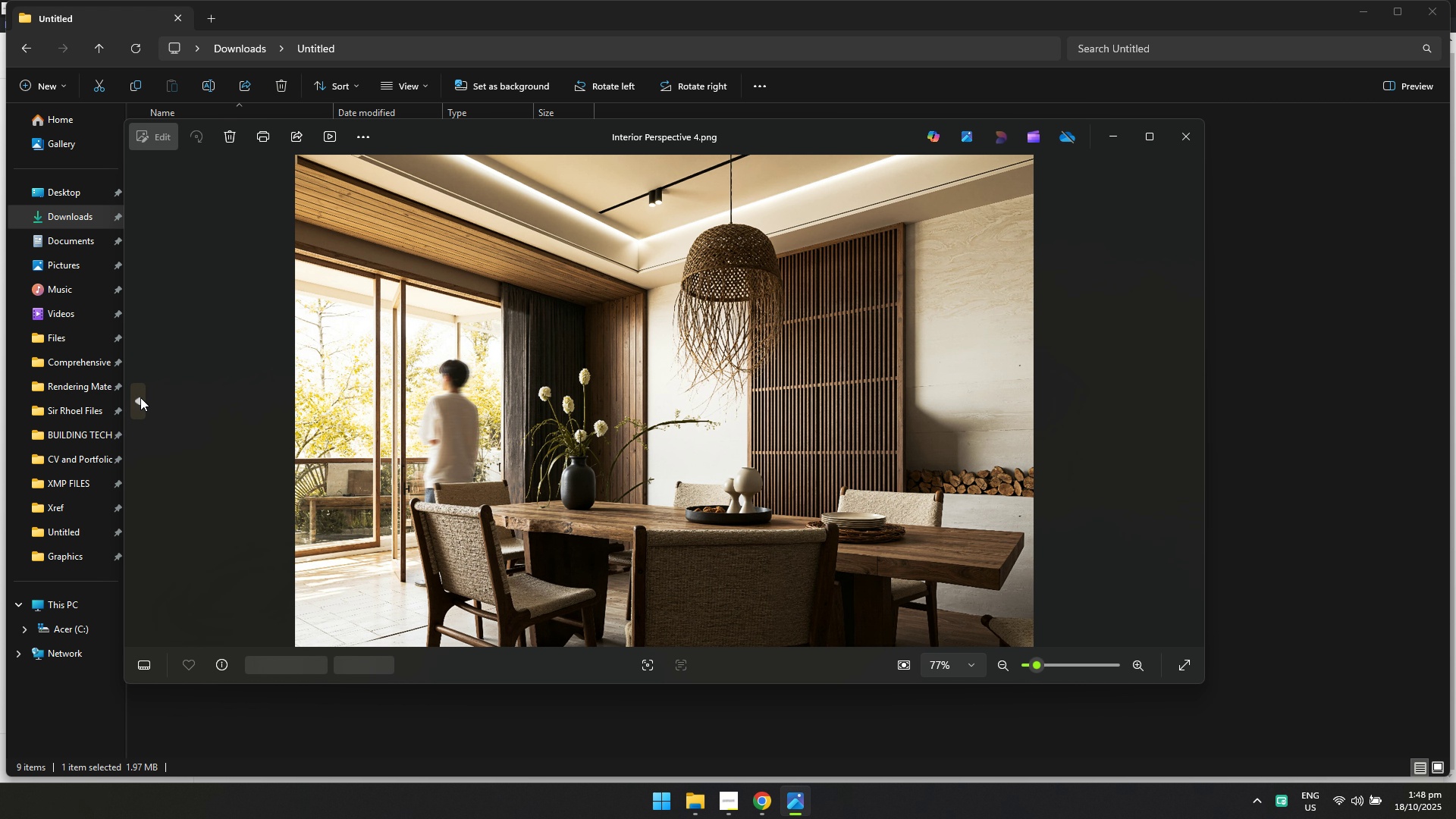 
triple_click([140, 397])
 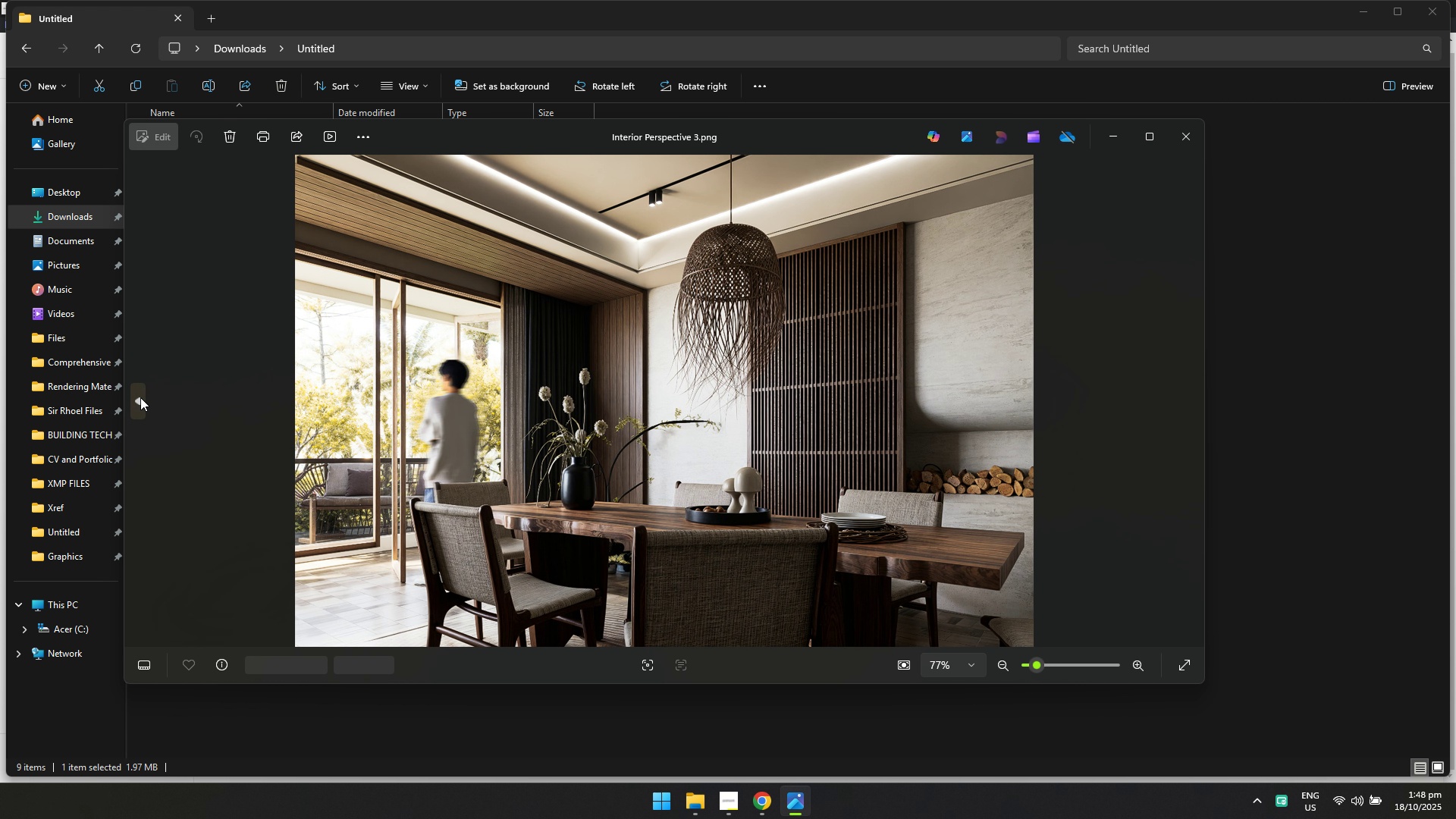 
triple_click([140, 397])
 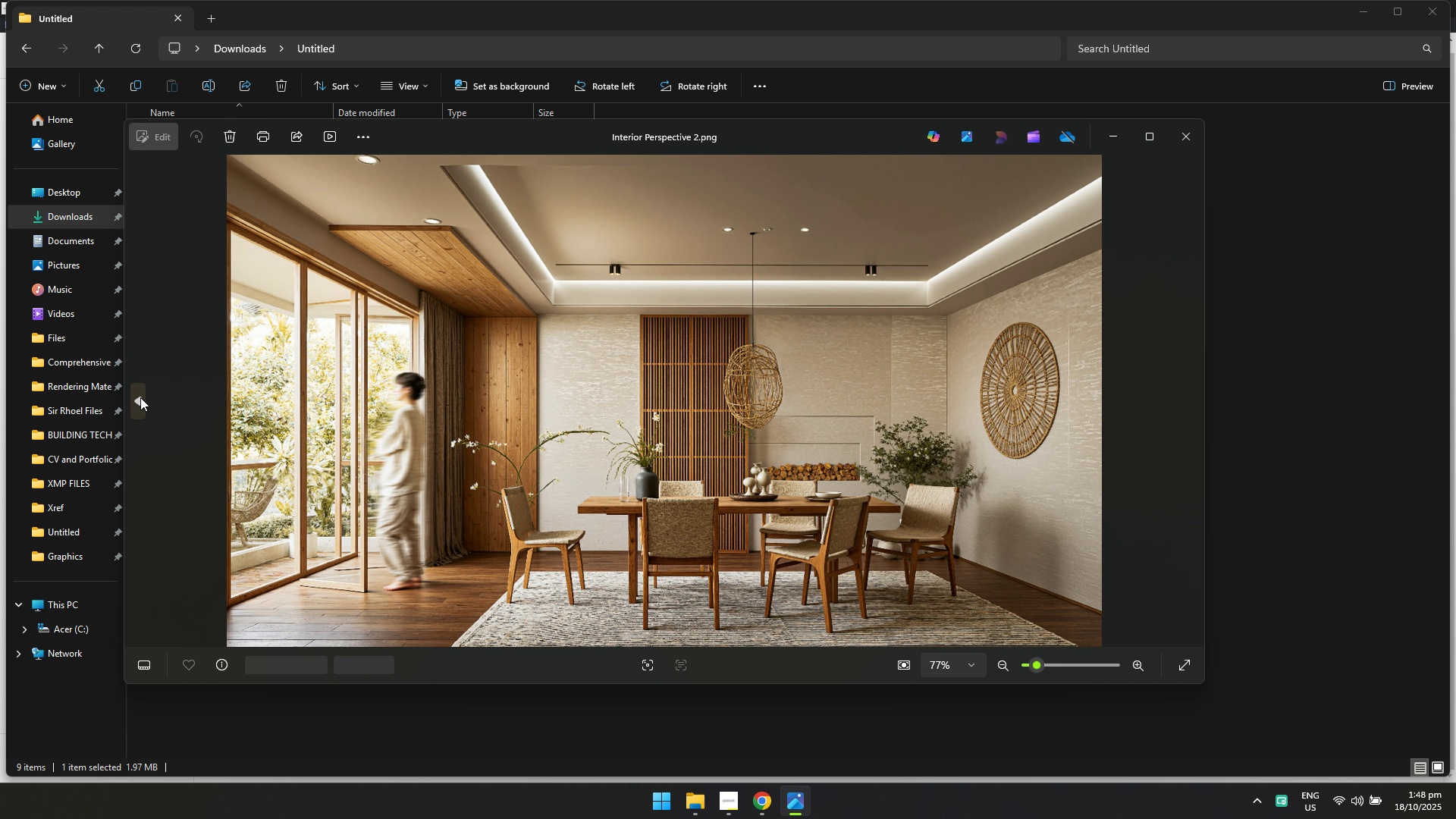 
triple_click([140, 397])
 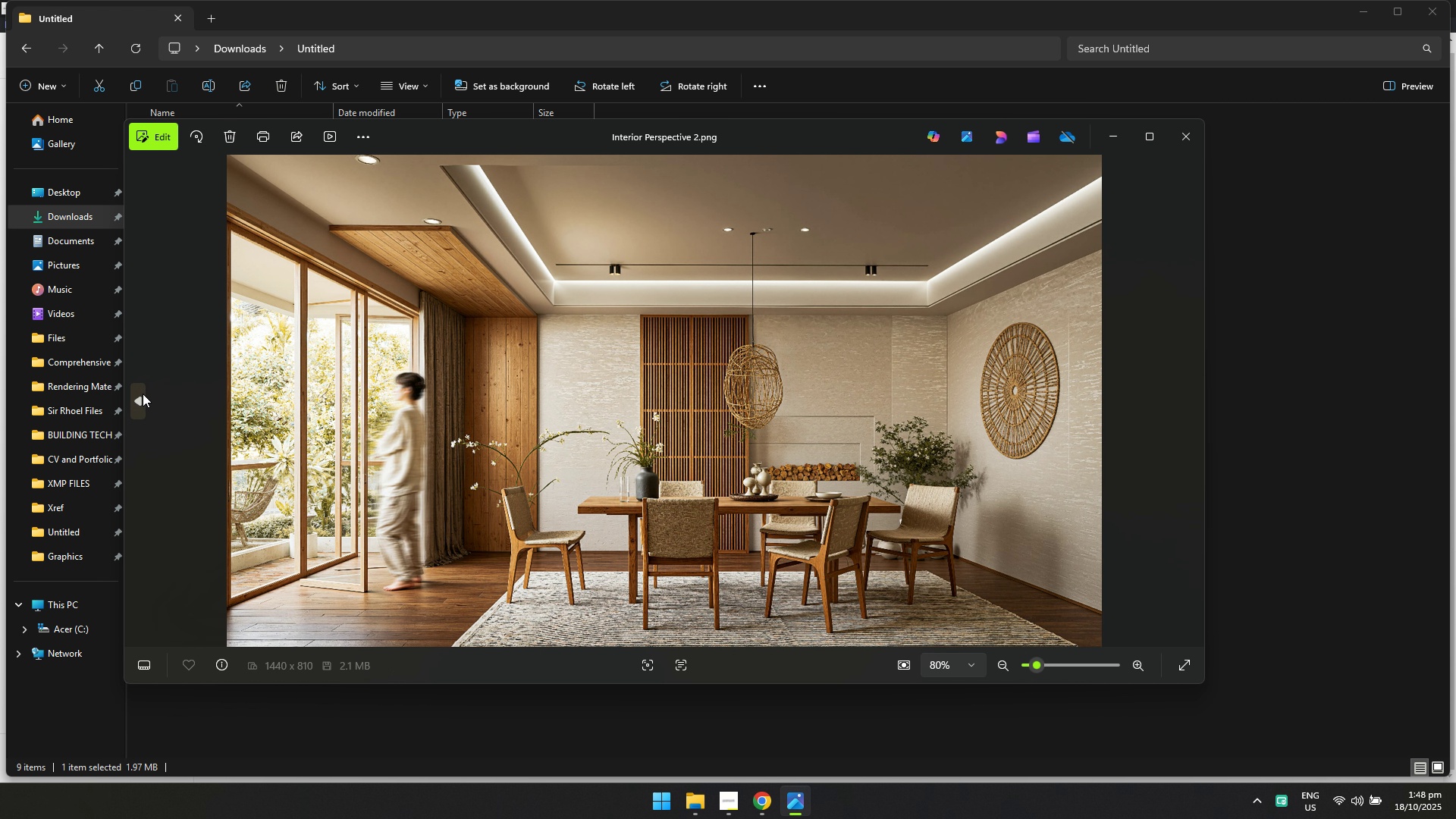 
left_click([135, 391])
 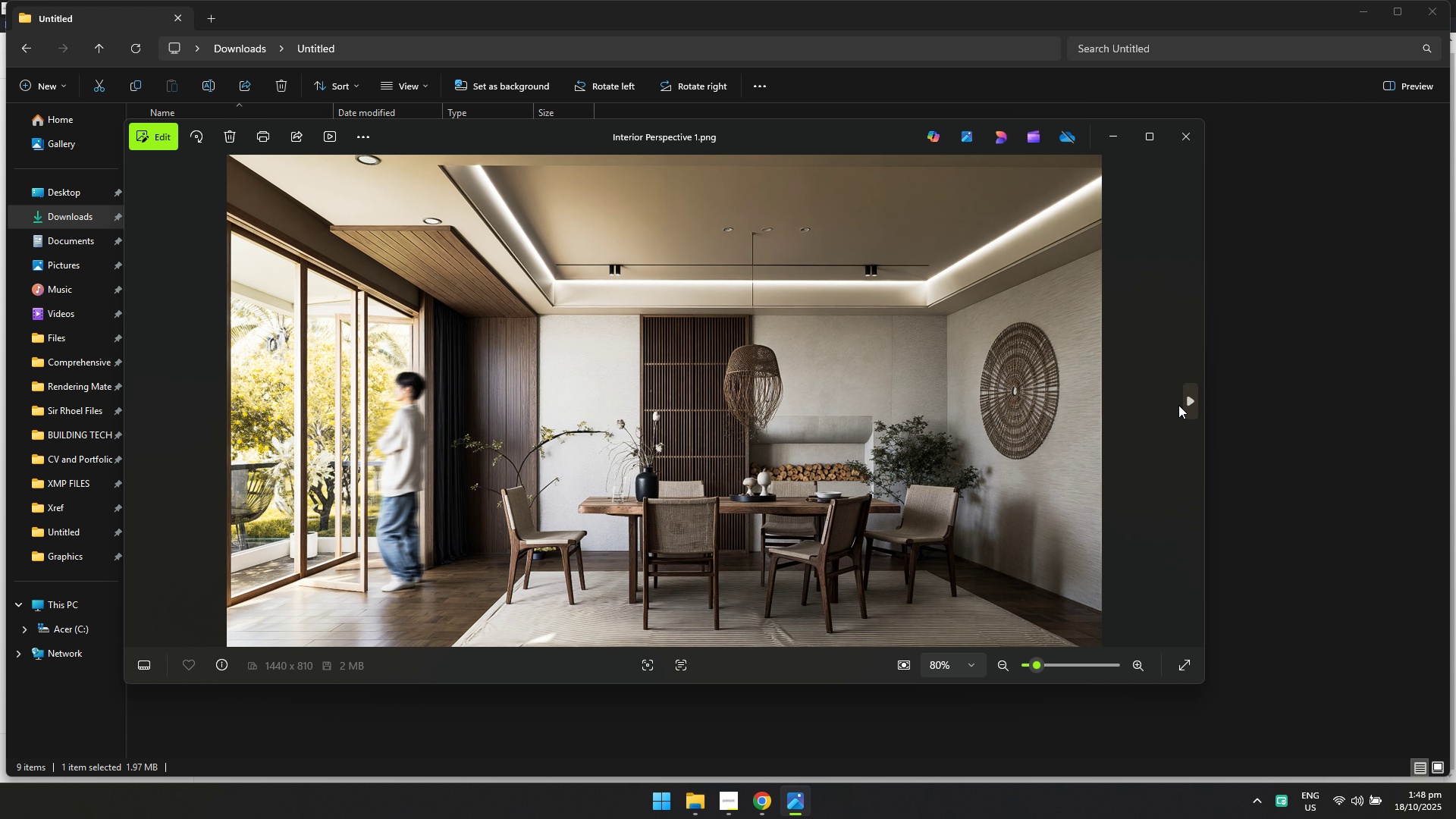 
left_click([1195, 400])
 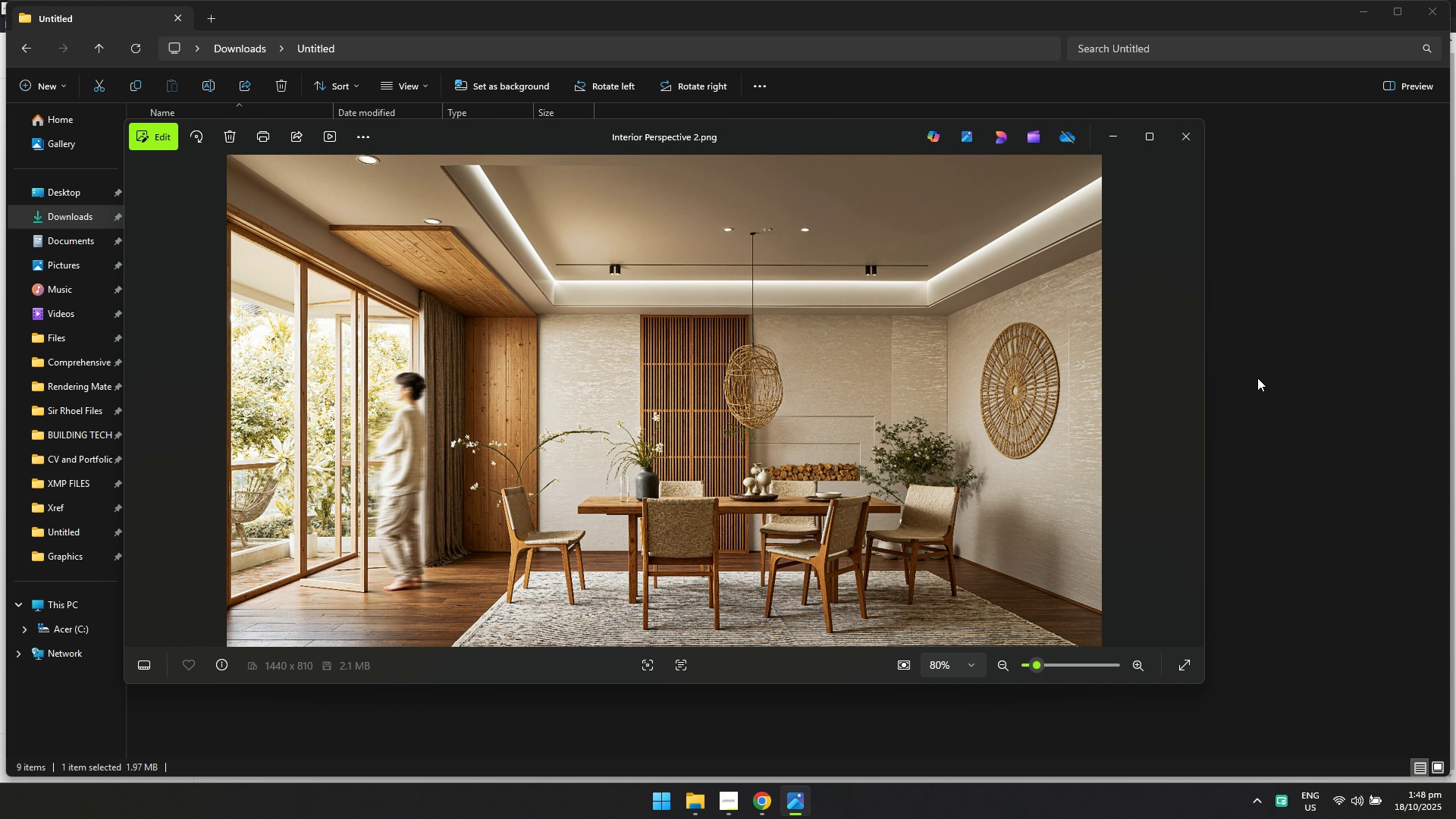 
left_click([1194, 390])
 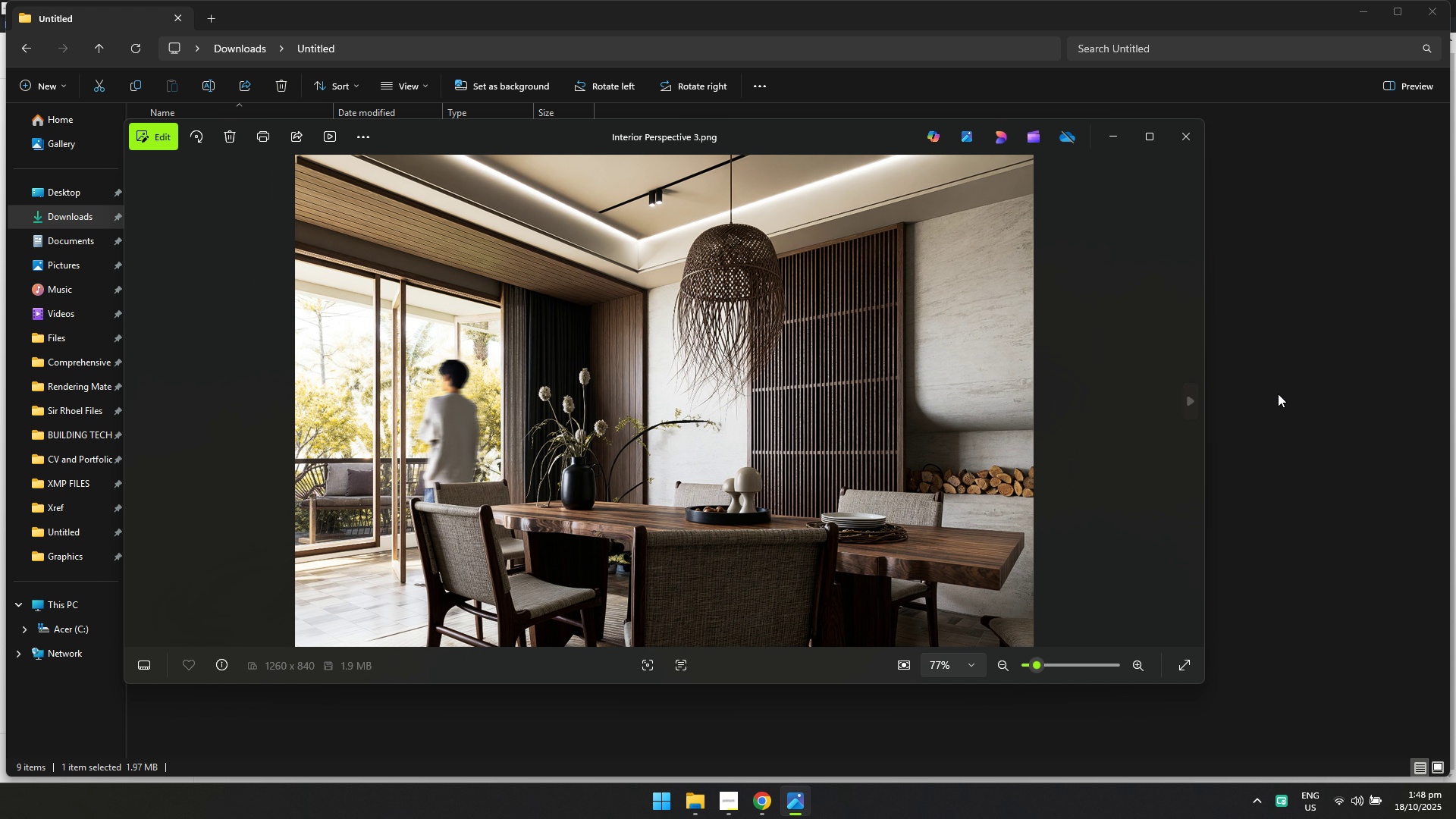 
left_click([1278, 394])
 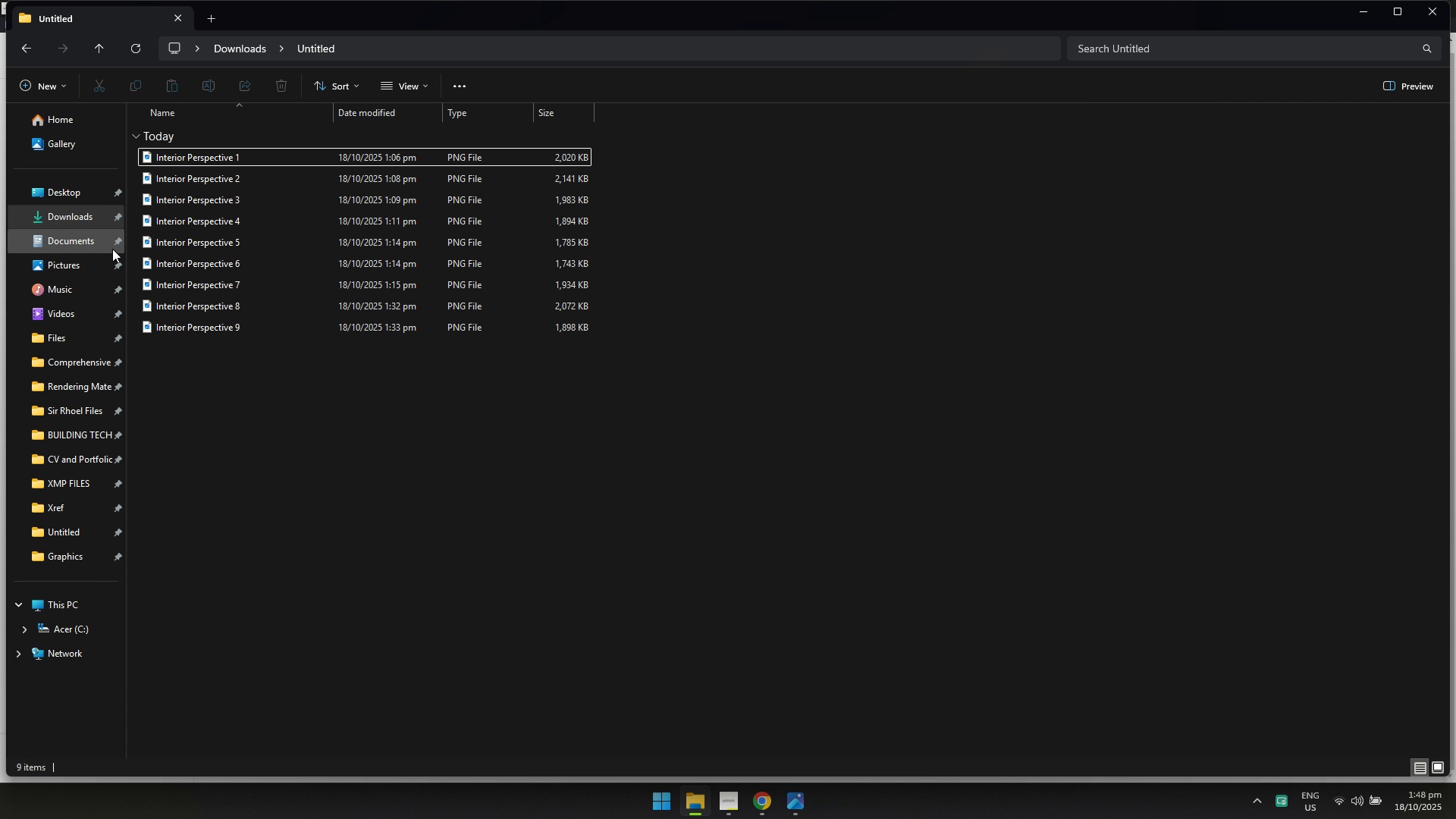 
left_click([81, 240])
 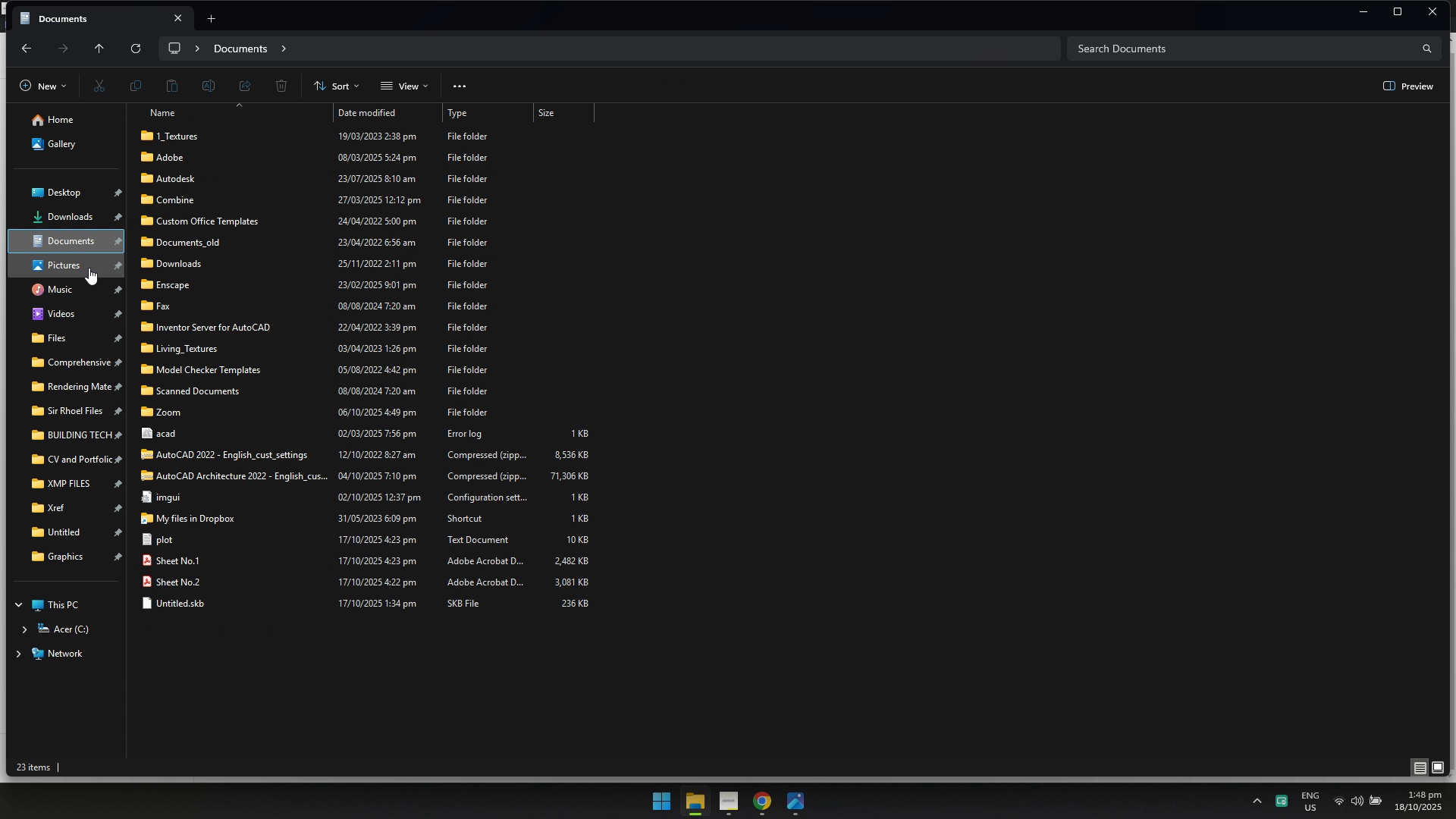 
left_click([89, 268])
 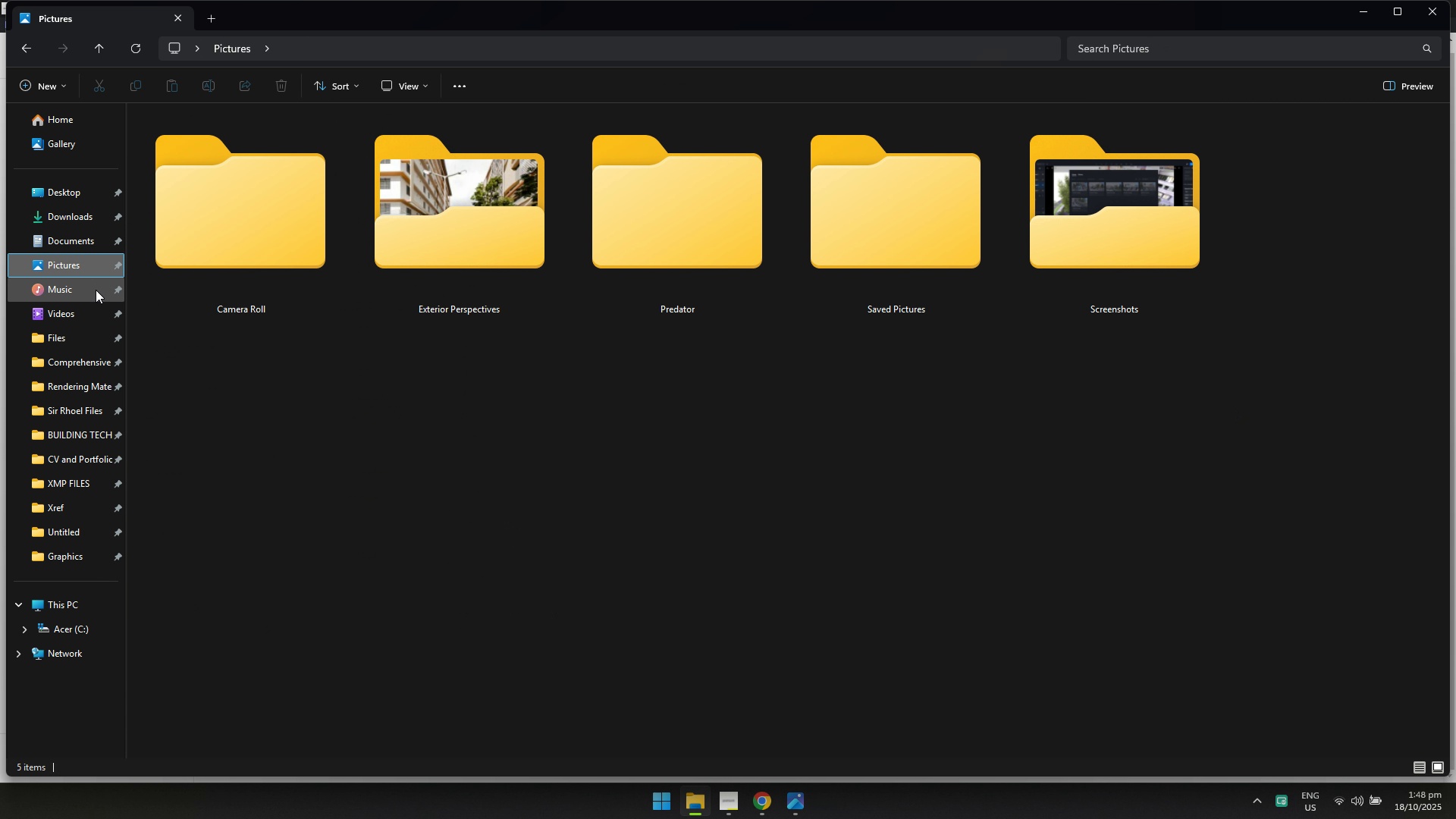 
left_click([96, 290])
 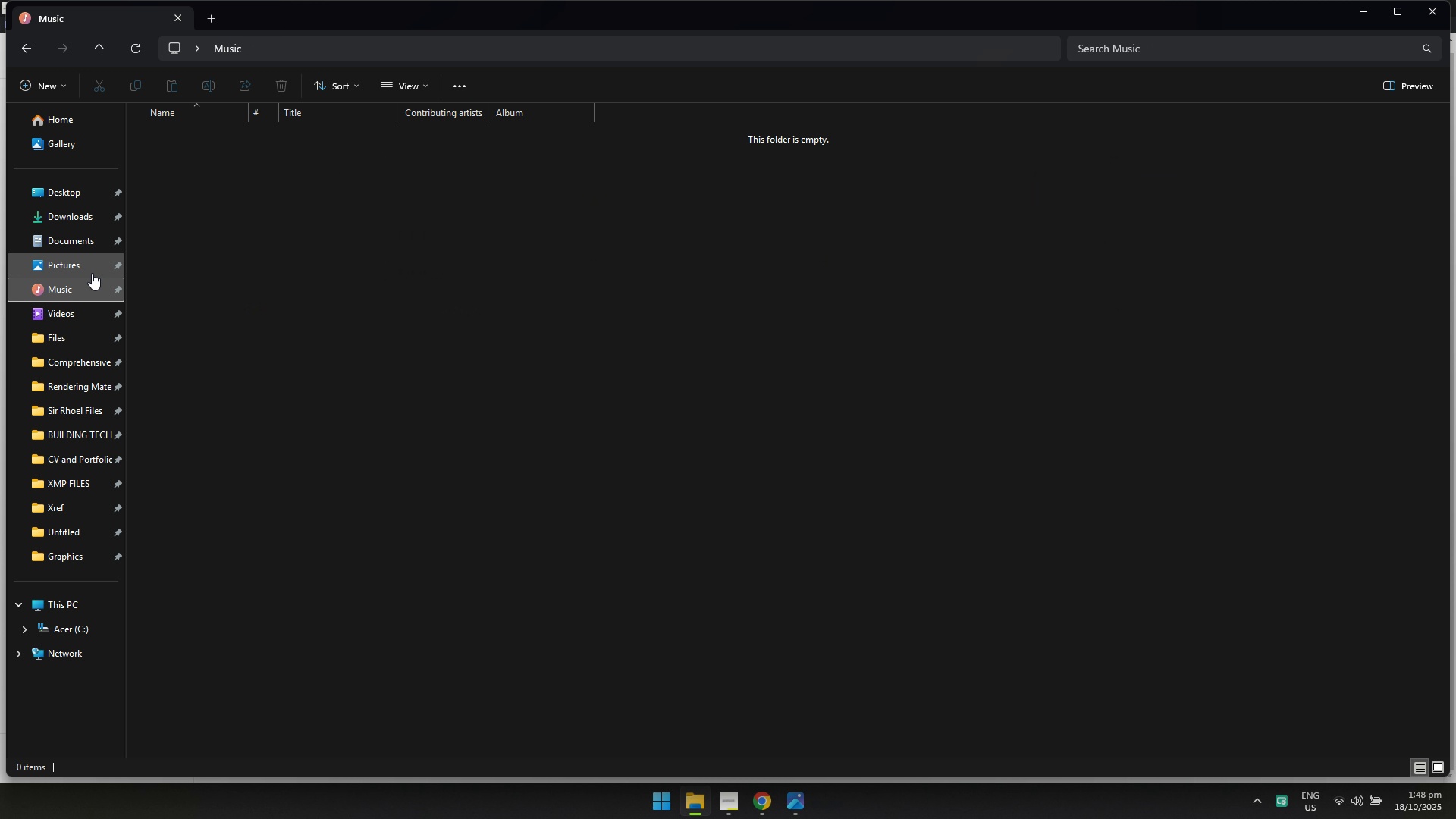 
left_click([92, 272])
 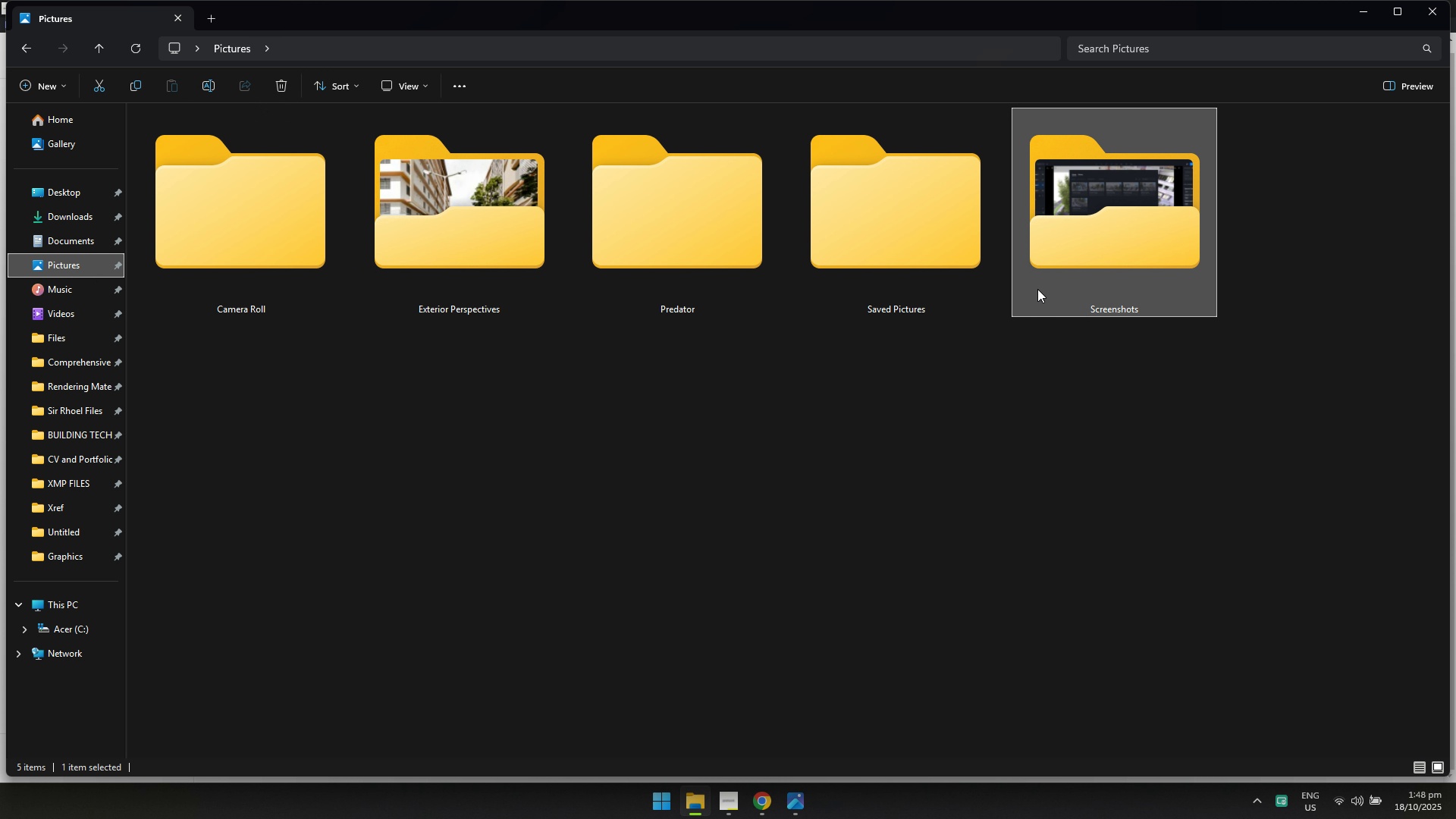 
double_click([1037, 289])
 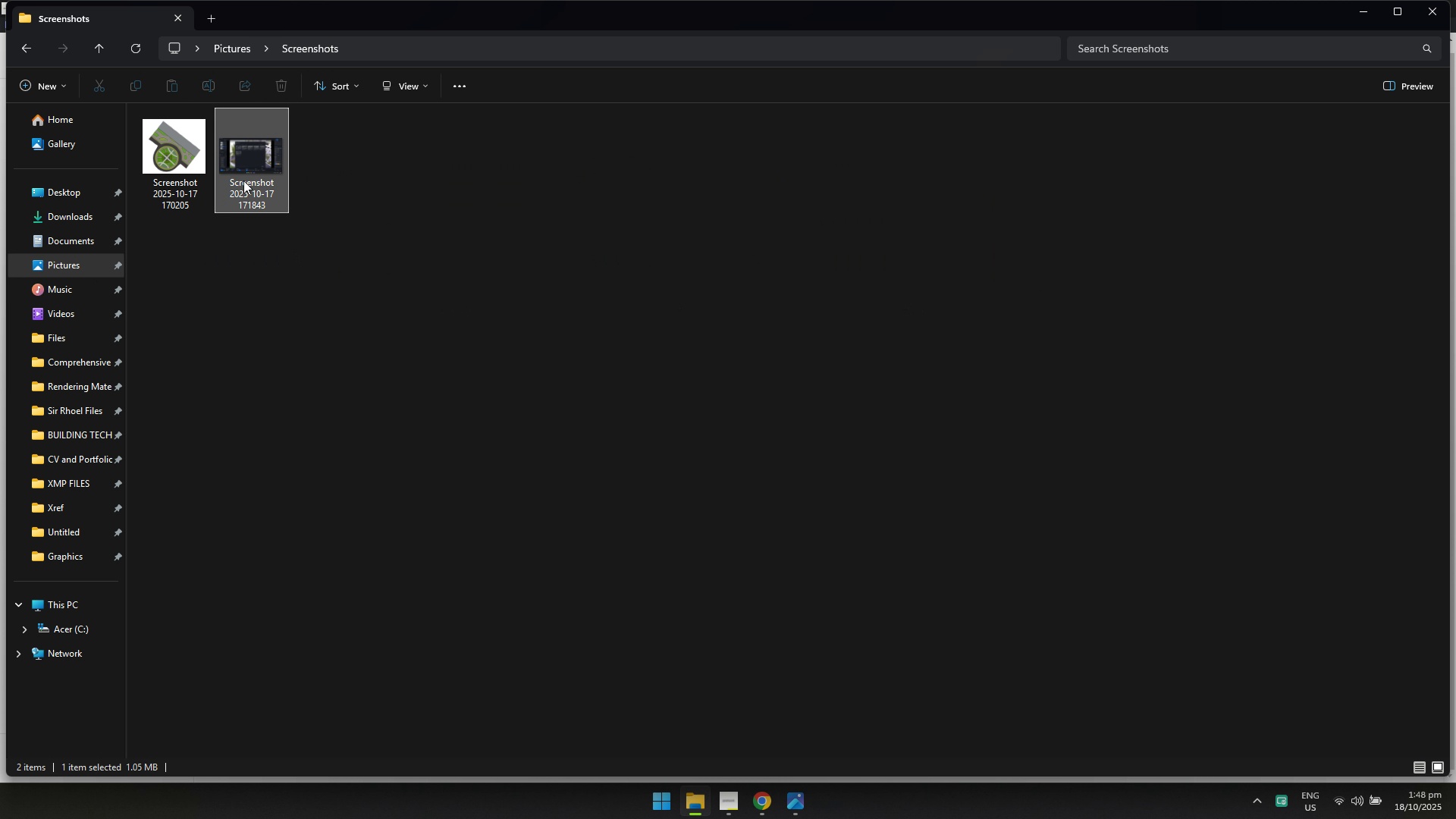 
double_click([243, 180])
 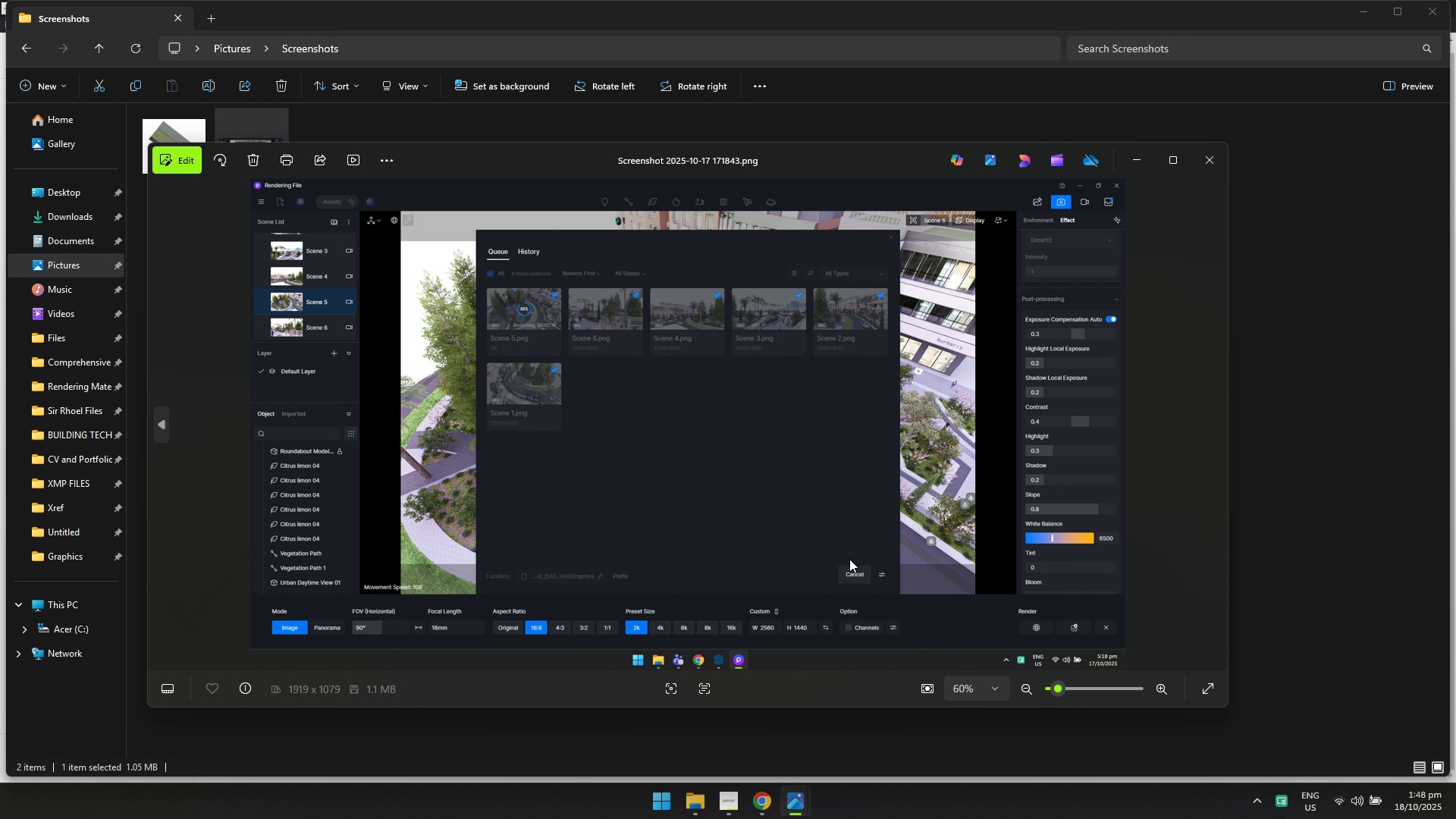 
scroll: coordinate [1119, 666], scroll_direction: up, amount: 7.0
 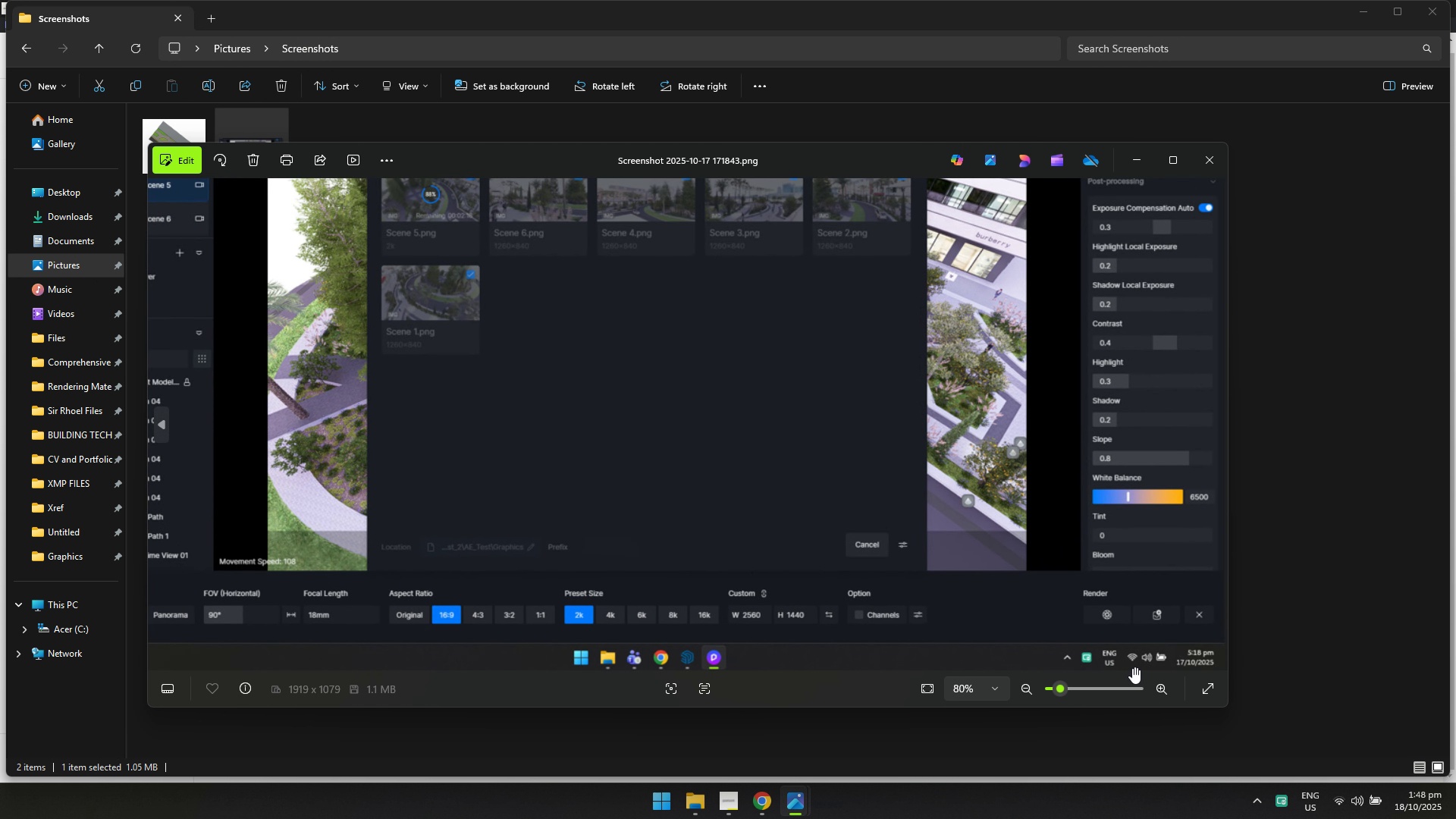 
mouse_move([1163, 657])
 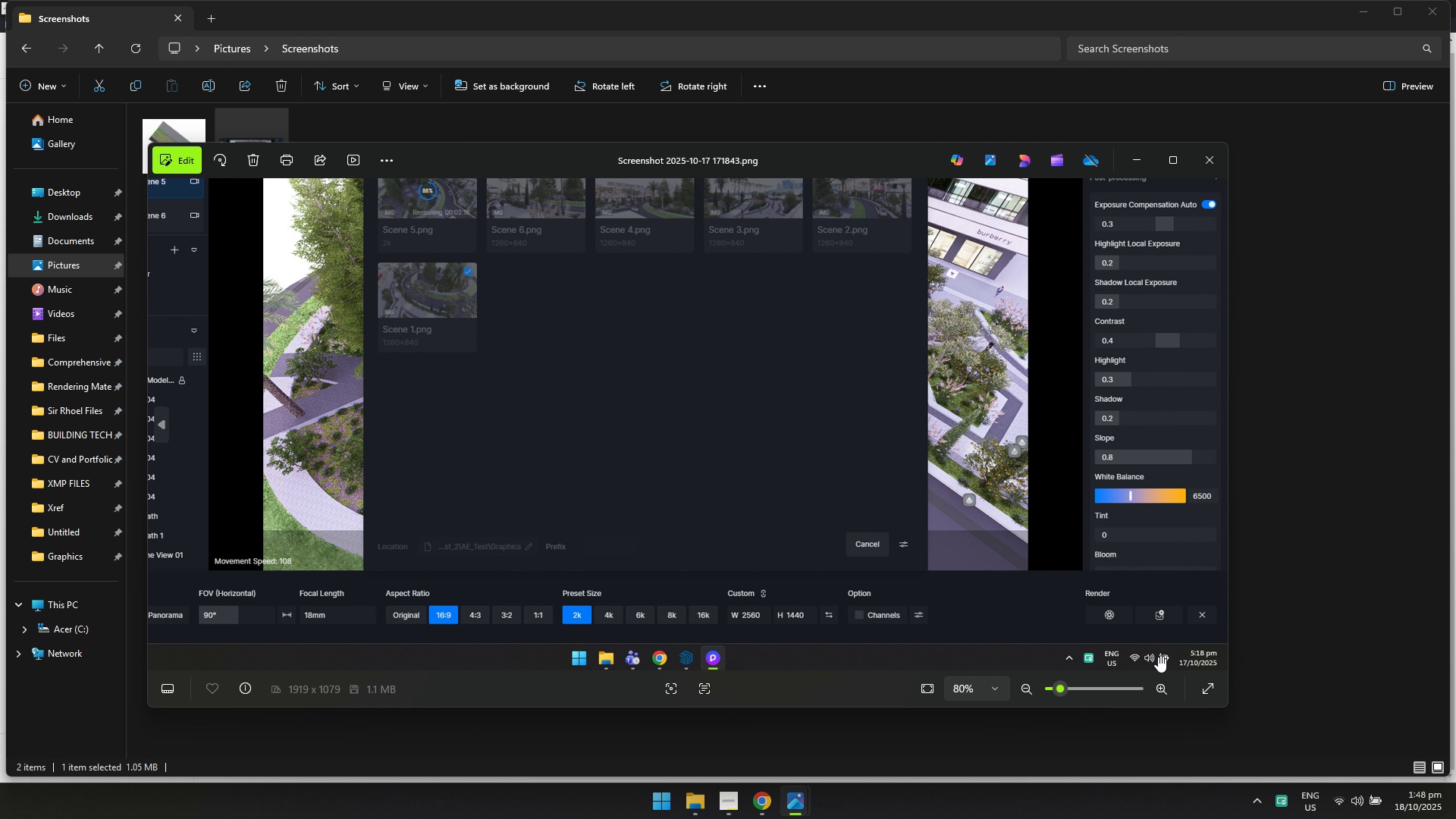 
scroll: coordinate [1158, 656], scroll_direction: up, amount: 2.0
 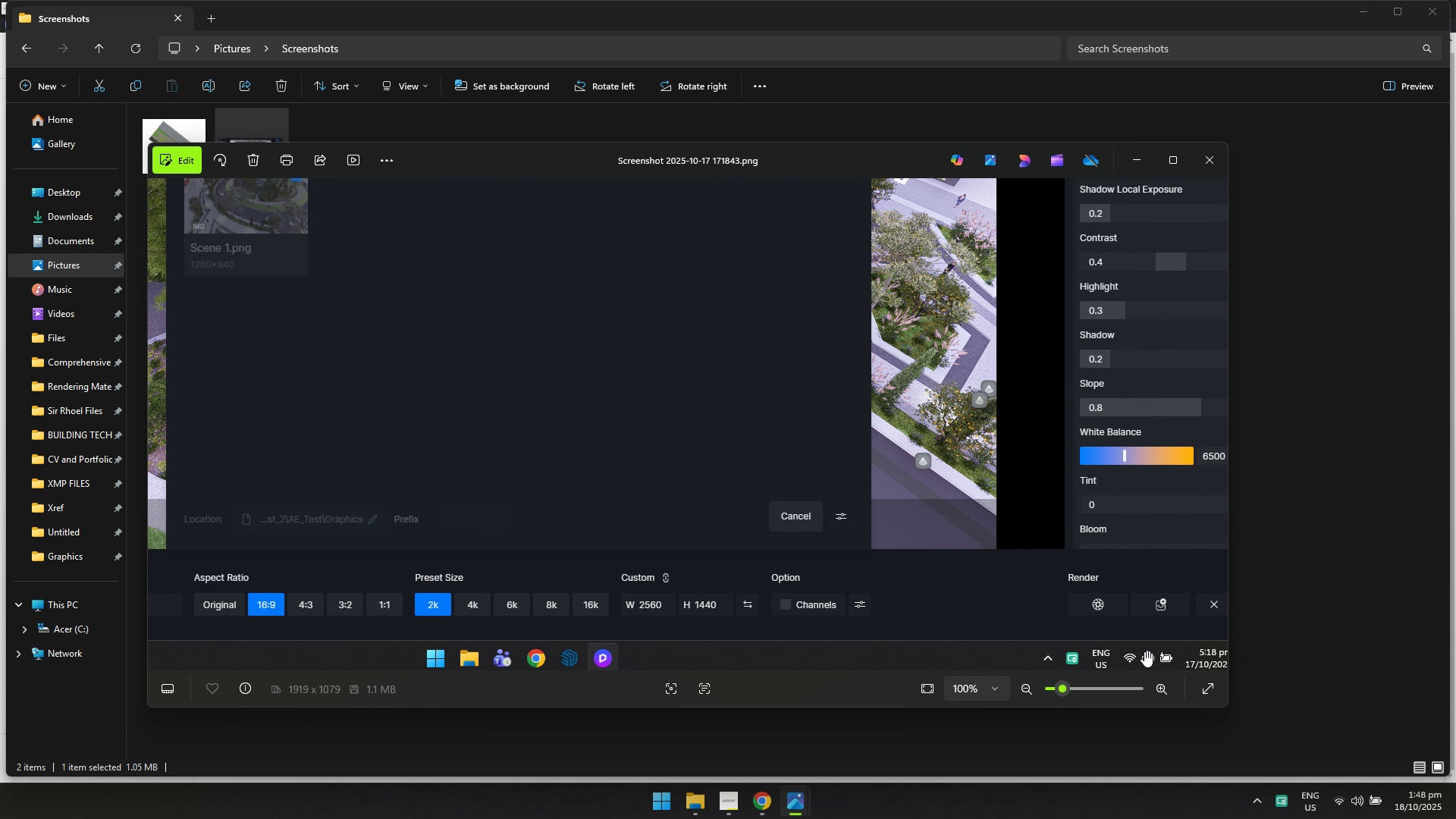 
left_click_drag(start_coordinate=[1097, 630], to_coordinate=[1385, 529])
 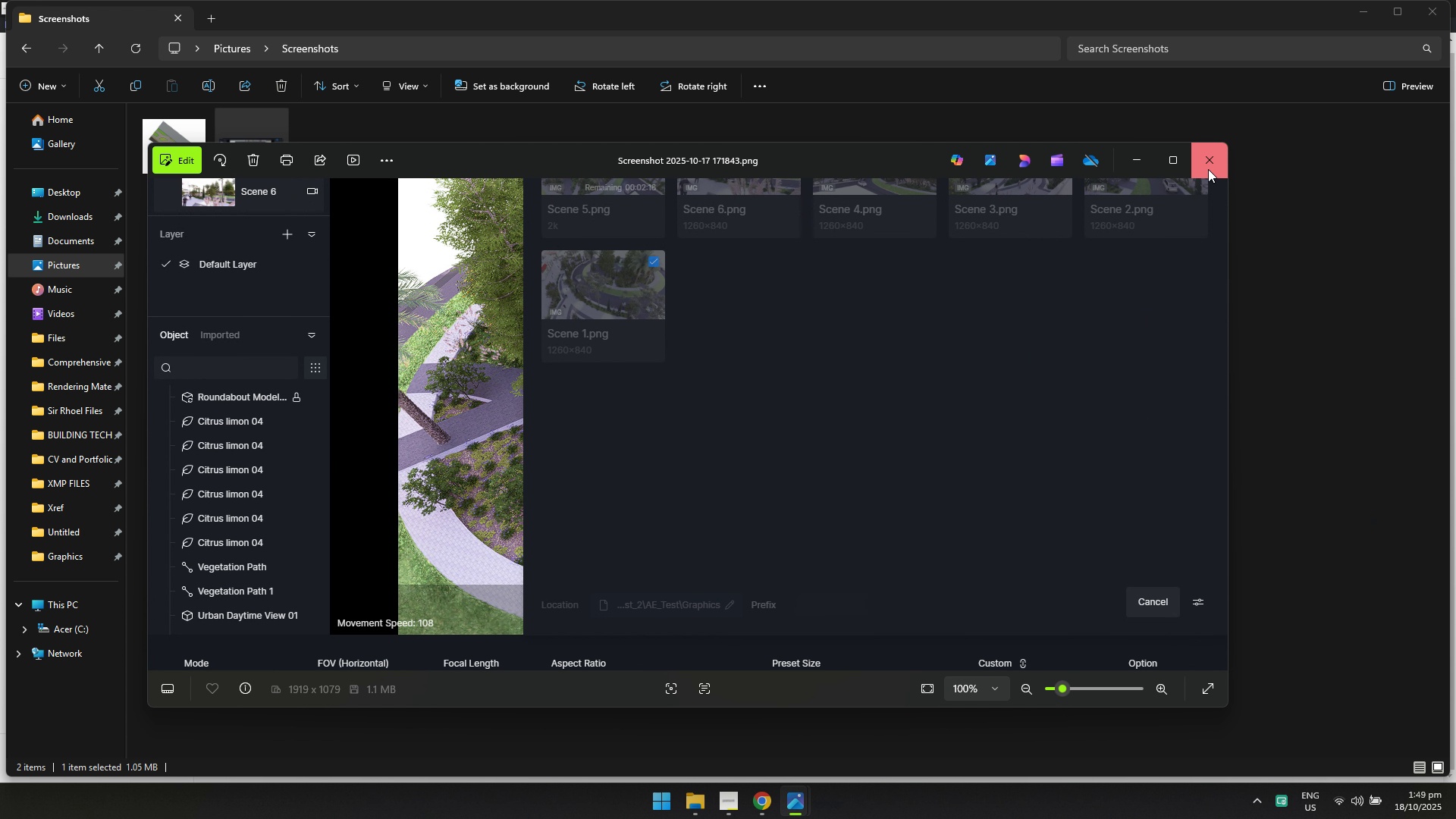 
left_click([1208, 169])
 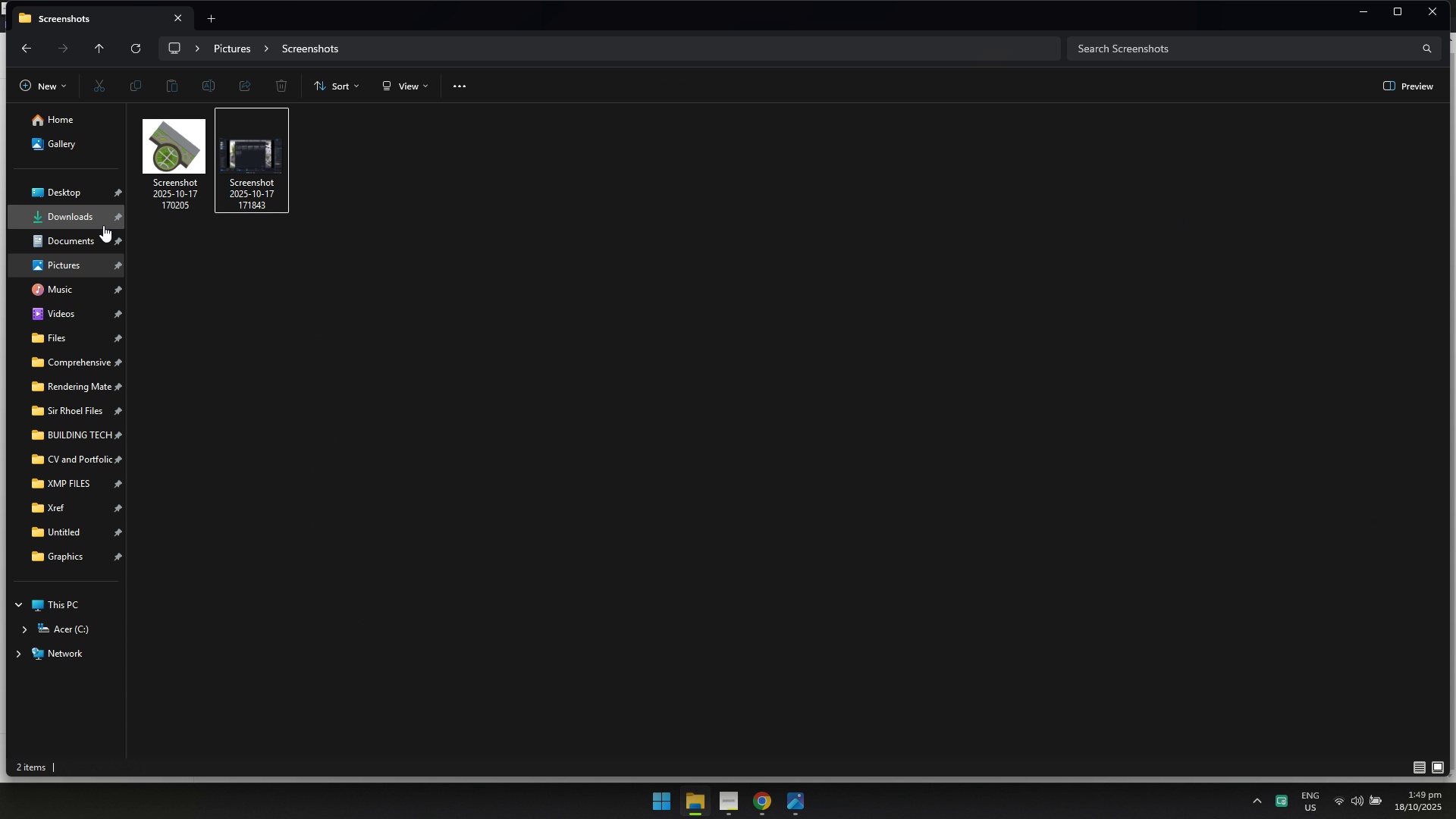 
left_click([89, 225])
 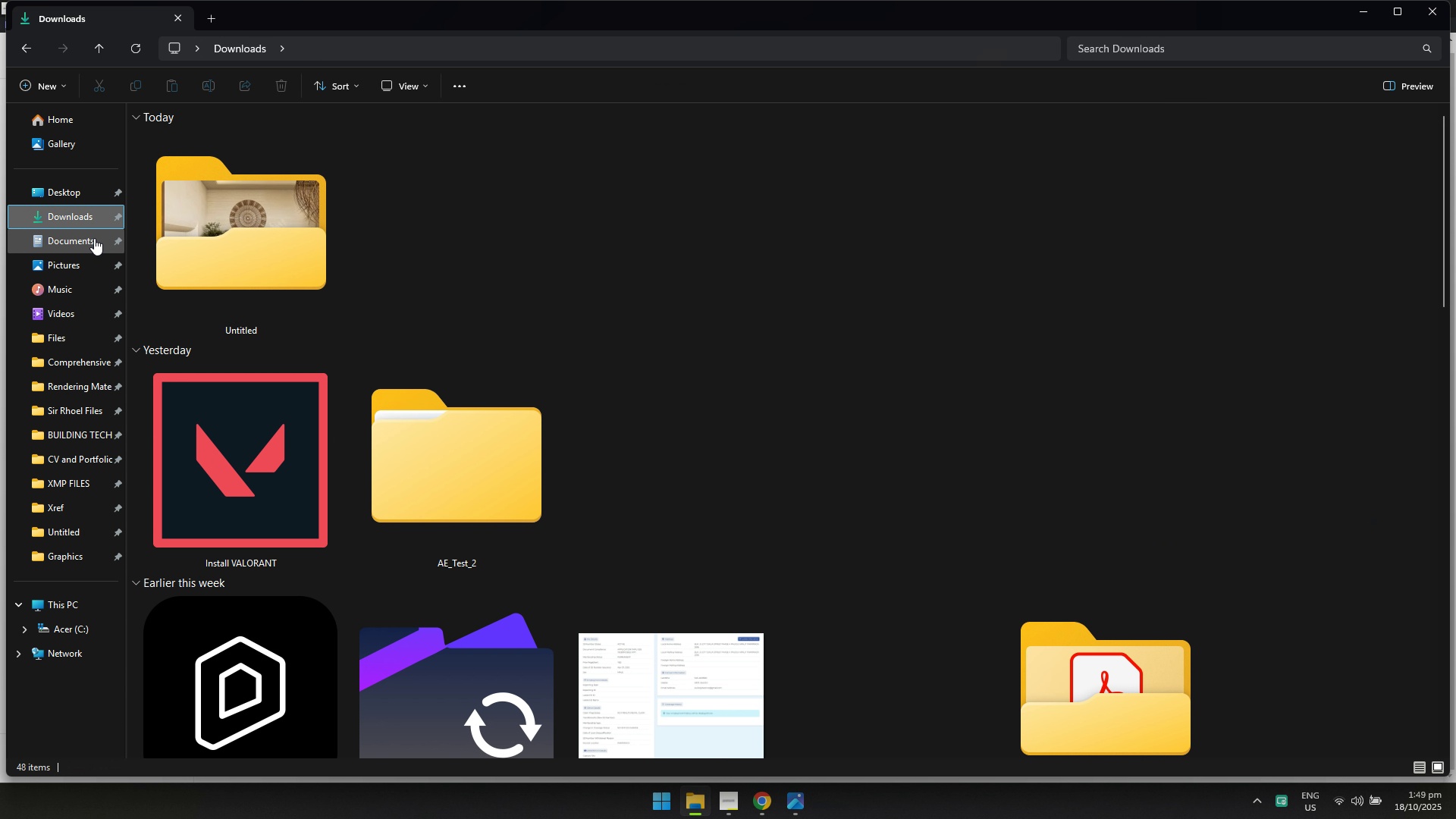 
left_click([94, 238])
 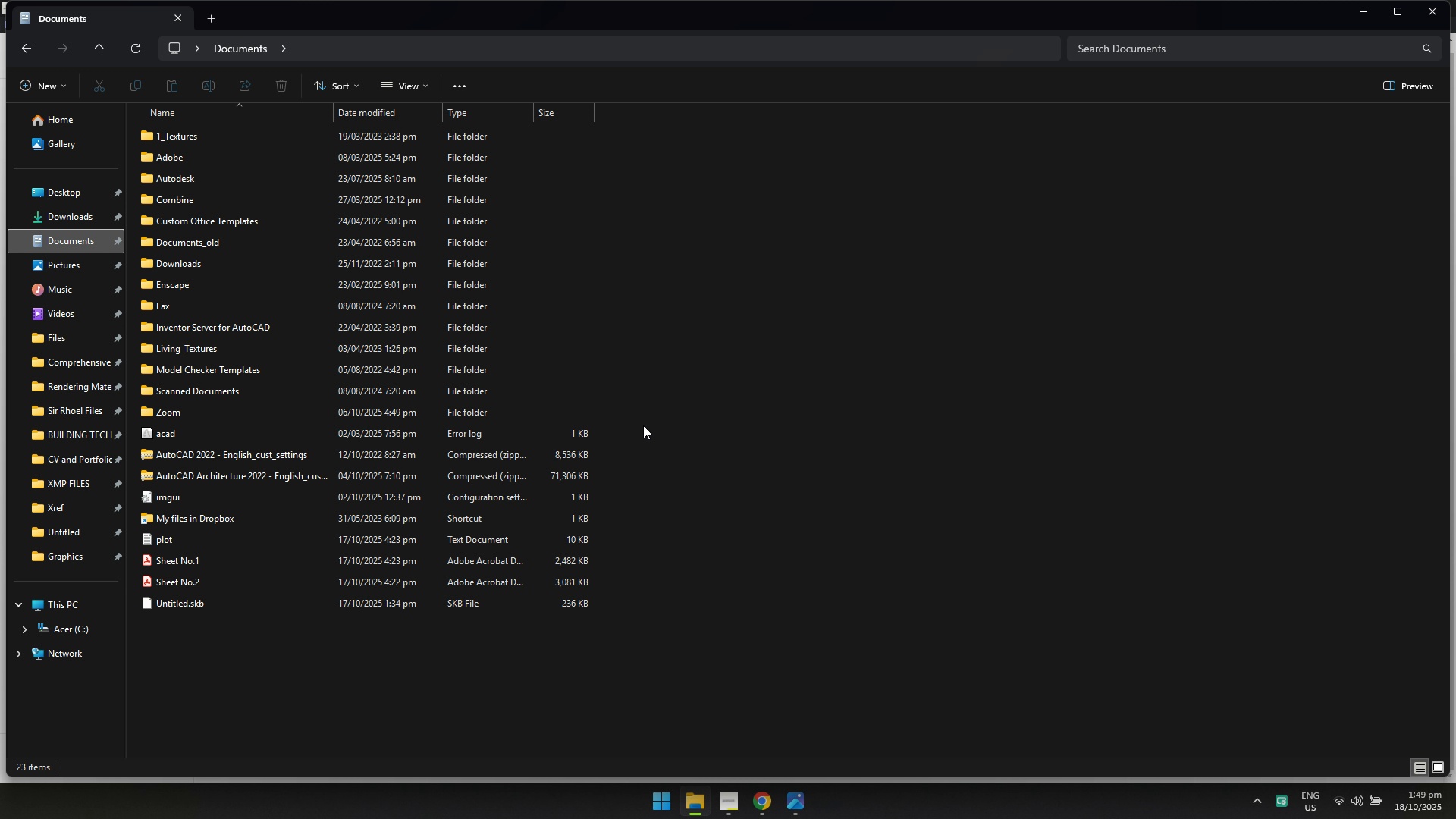 
wait(5.62)
 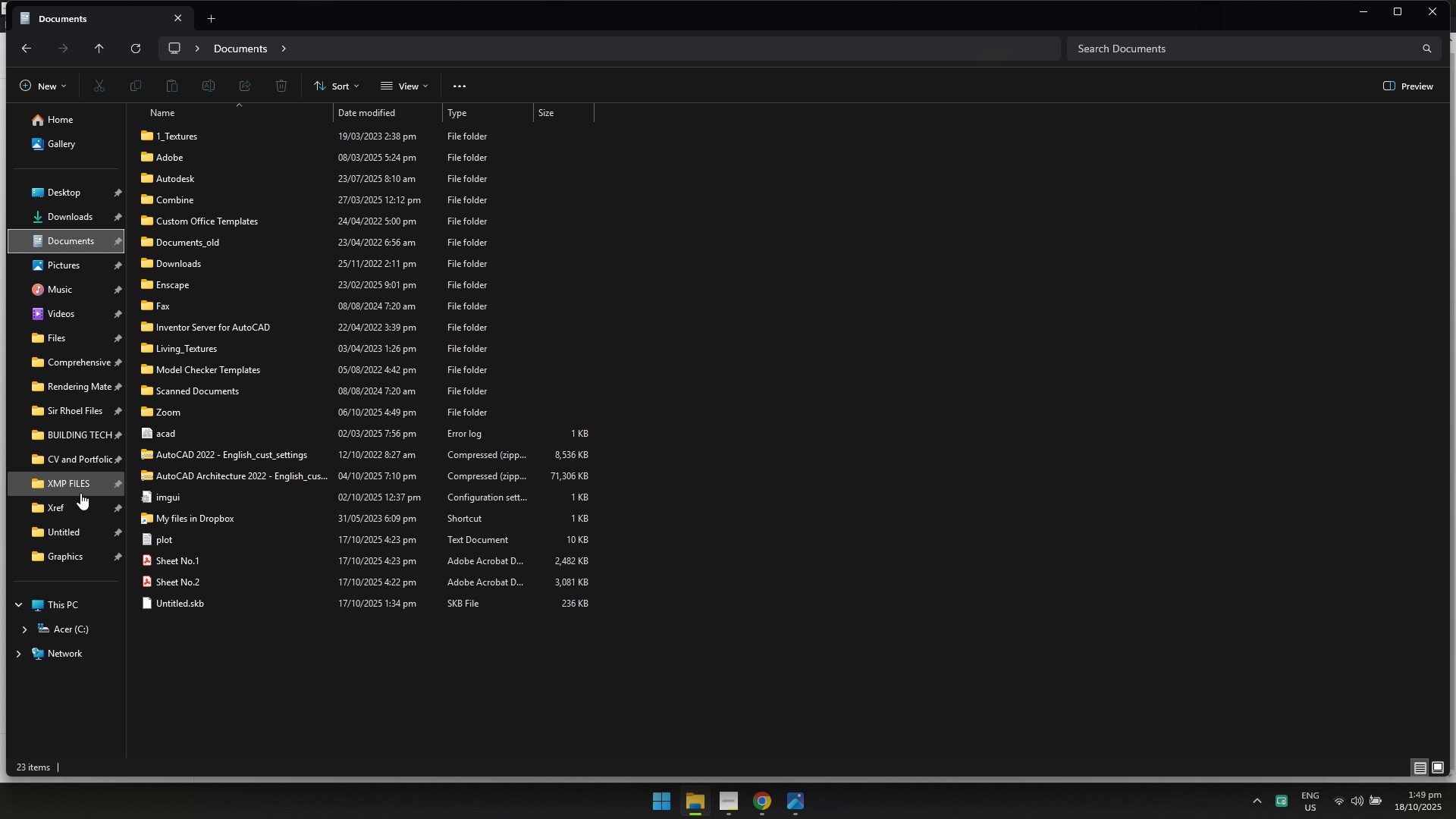 
left_click([41, 215])
 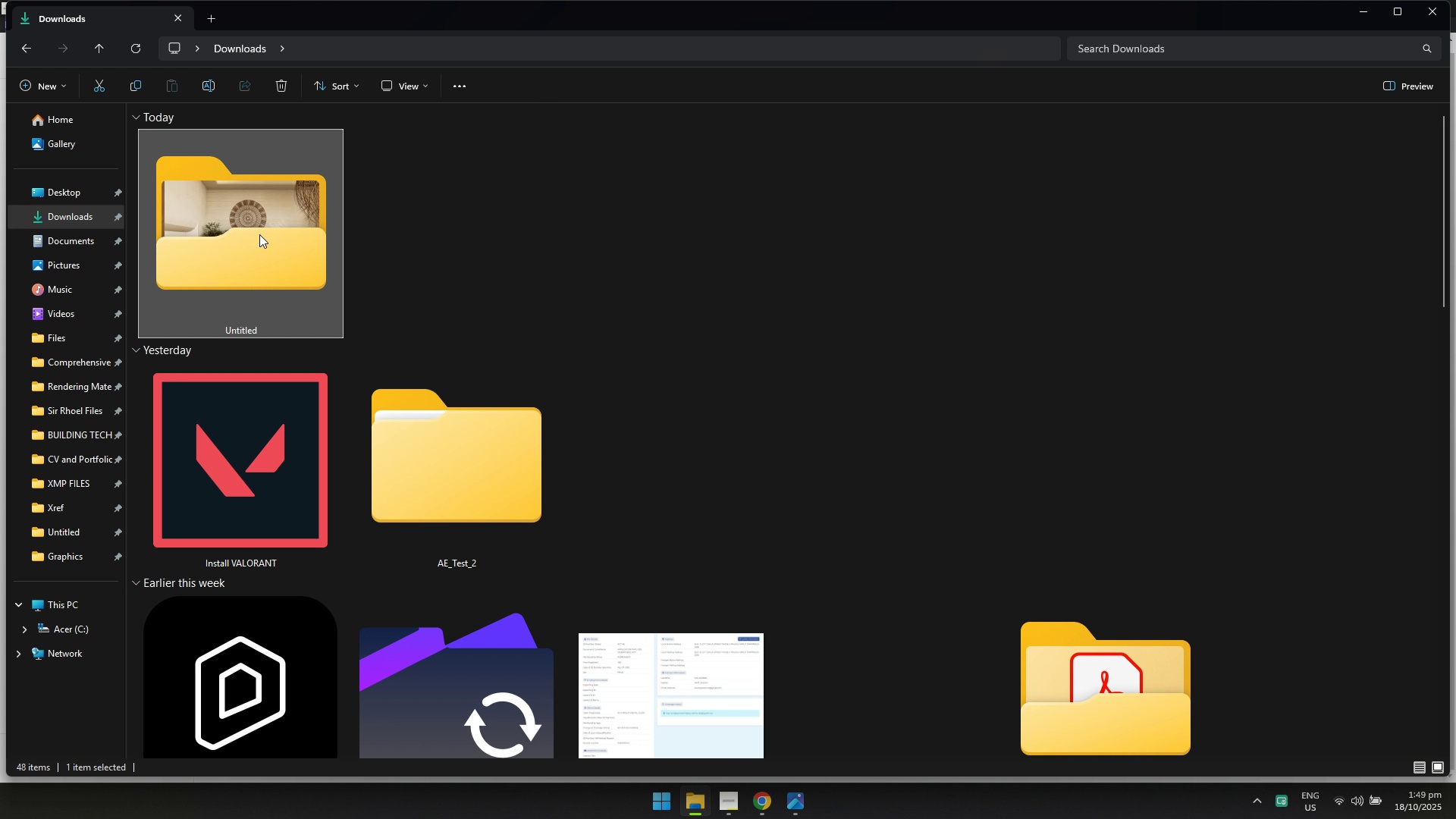 
double_click([259, 234])
 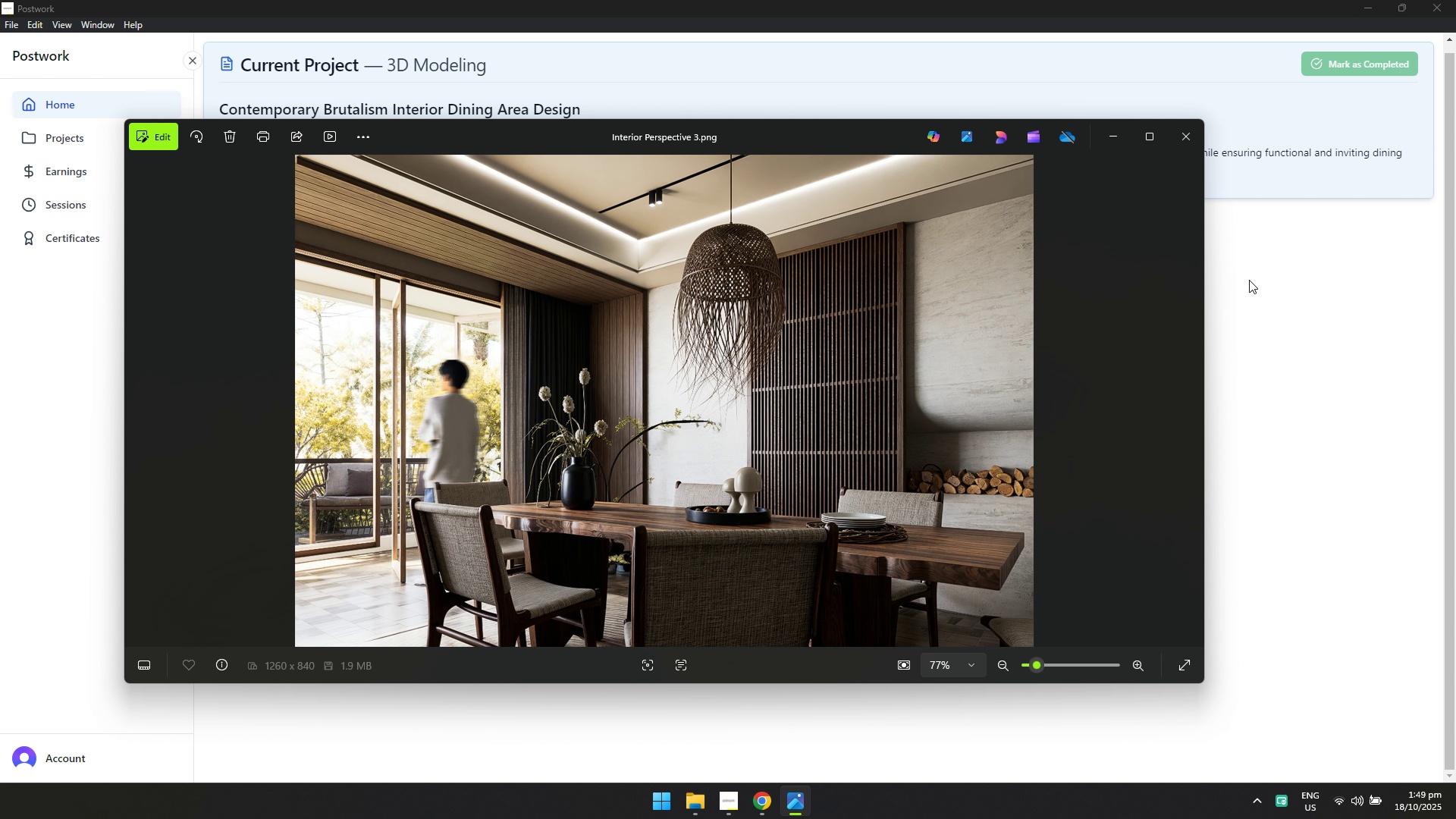 
left_click([1246, 288])
 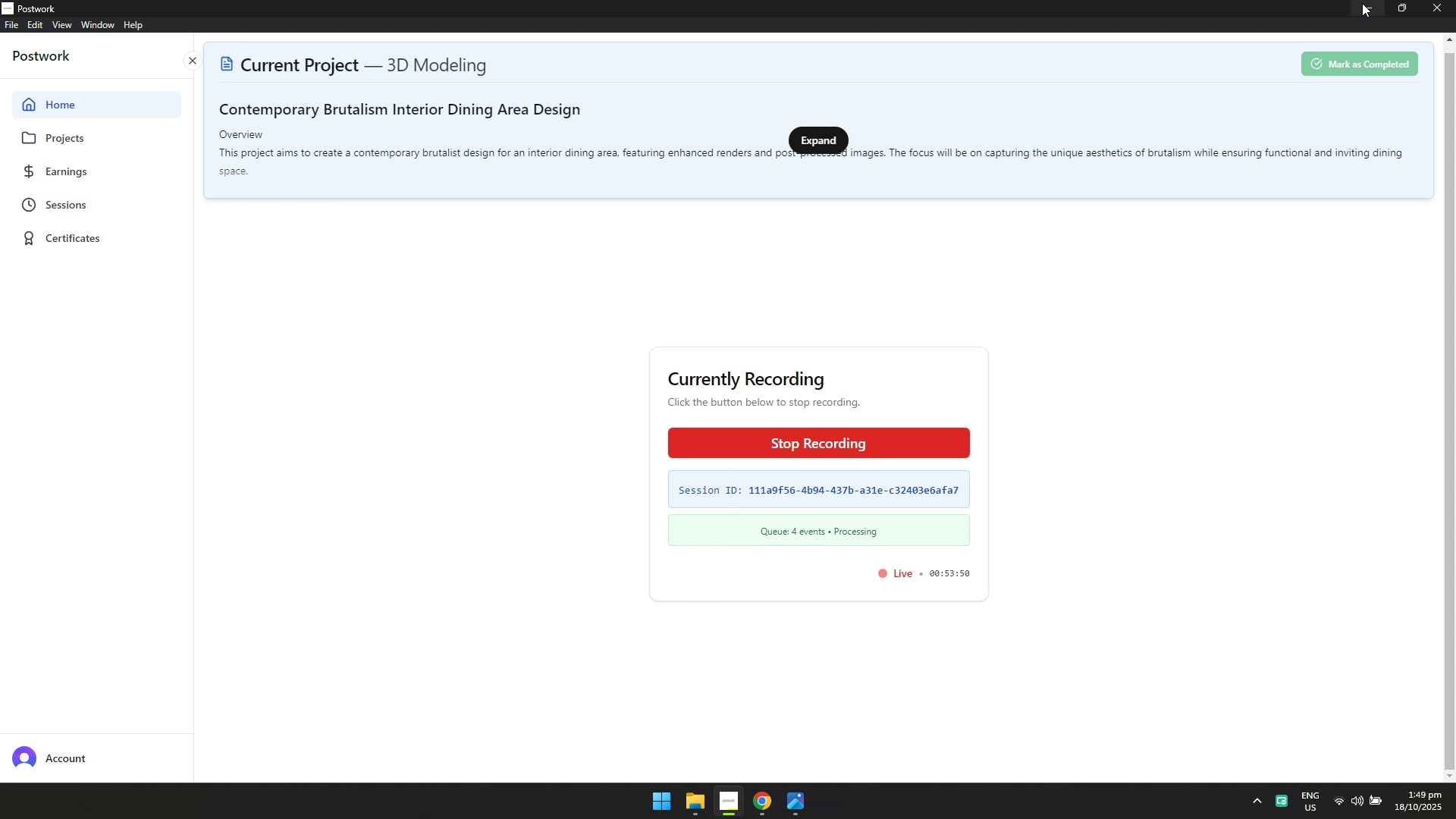 
wait(8.23)
 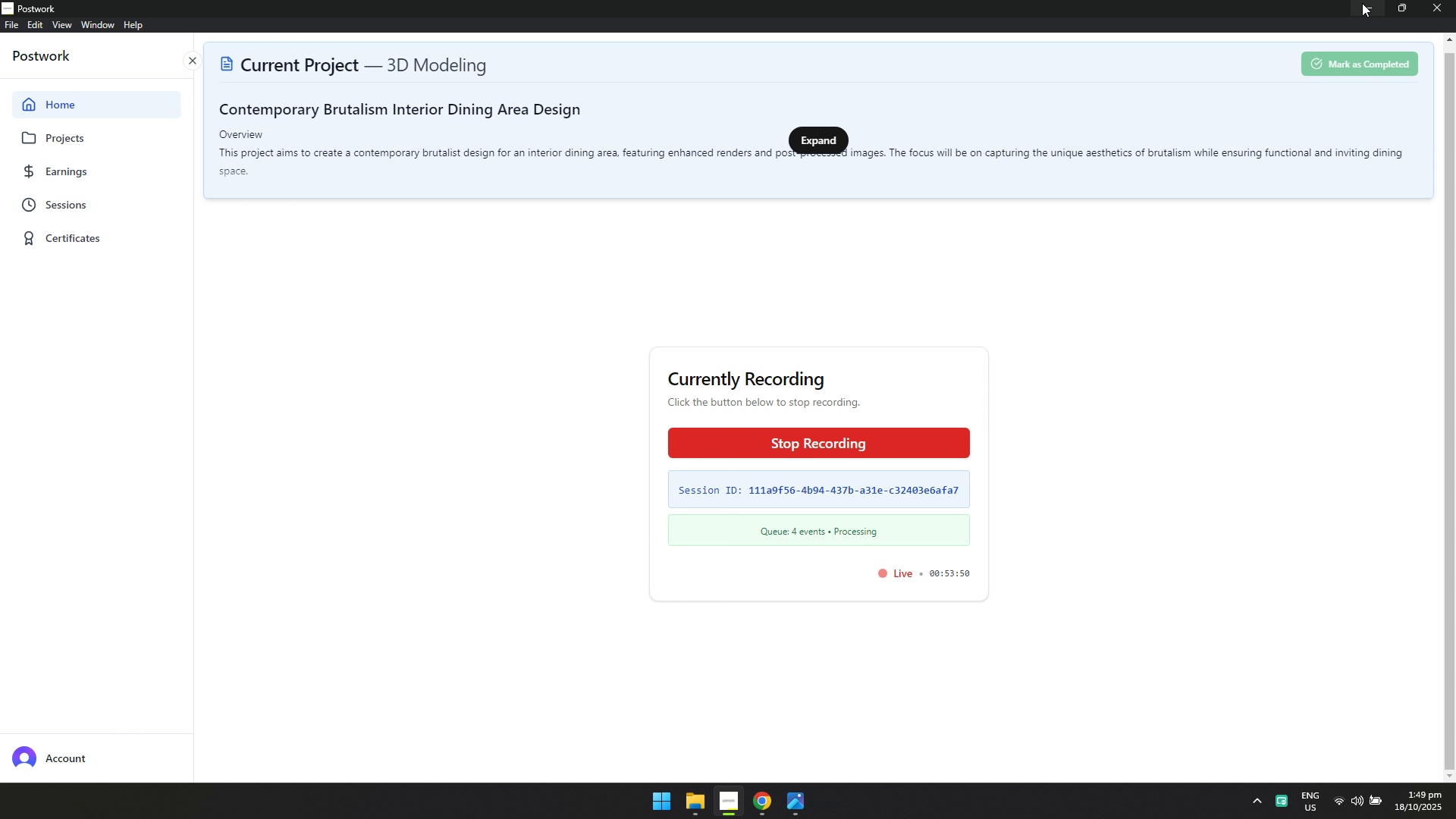 
left_click([786, 799])
 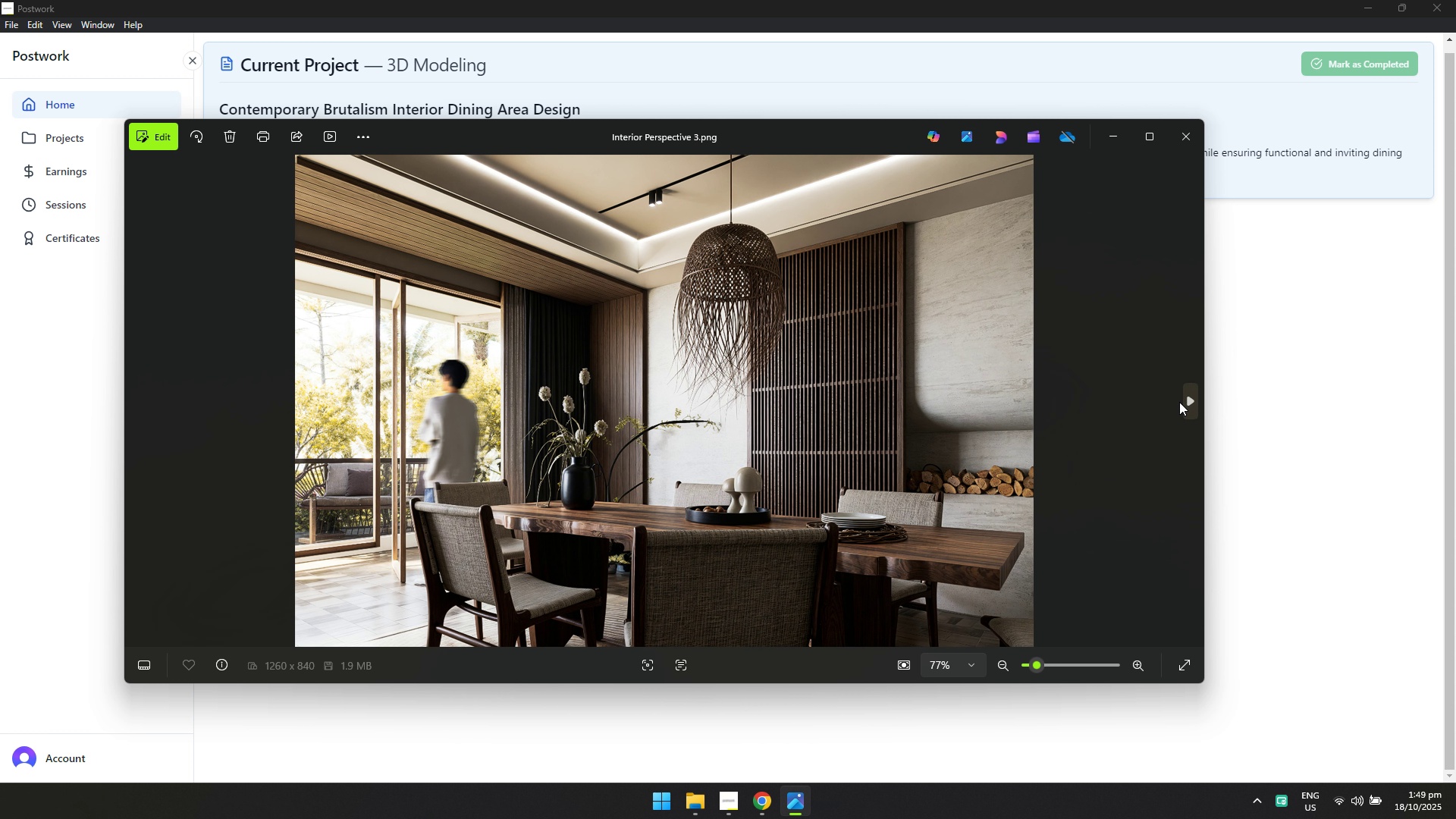 
left_click([1189, 397])
 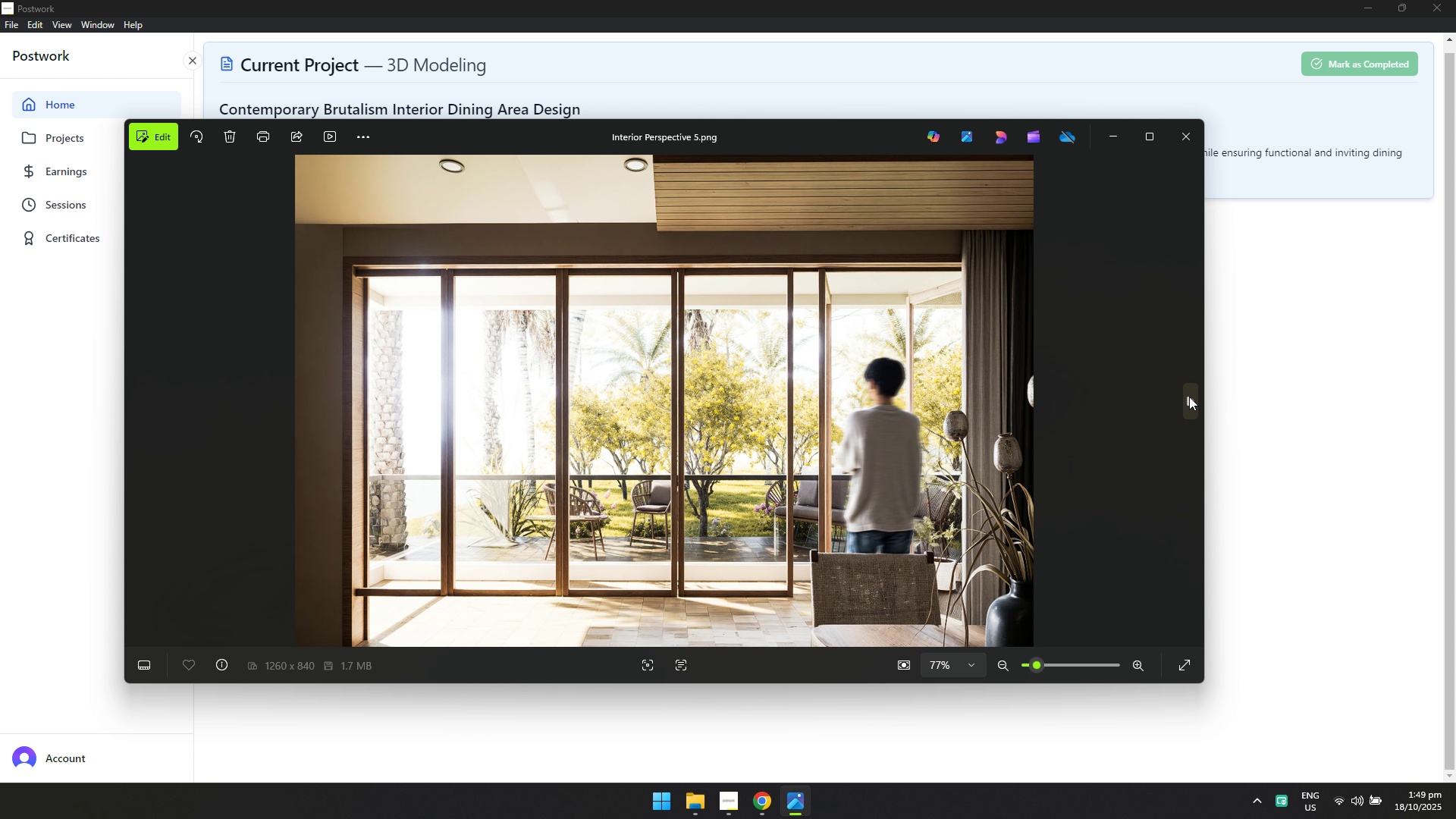 
left_click([1189, 397])
 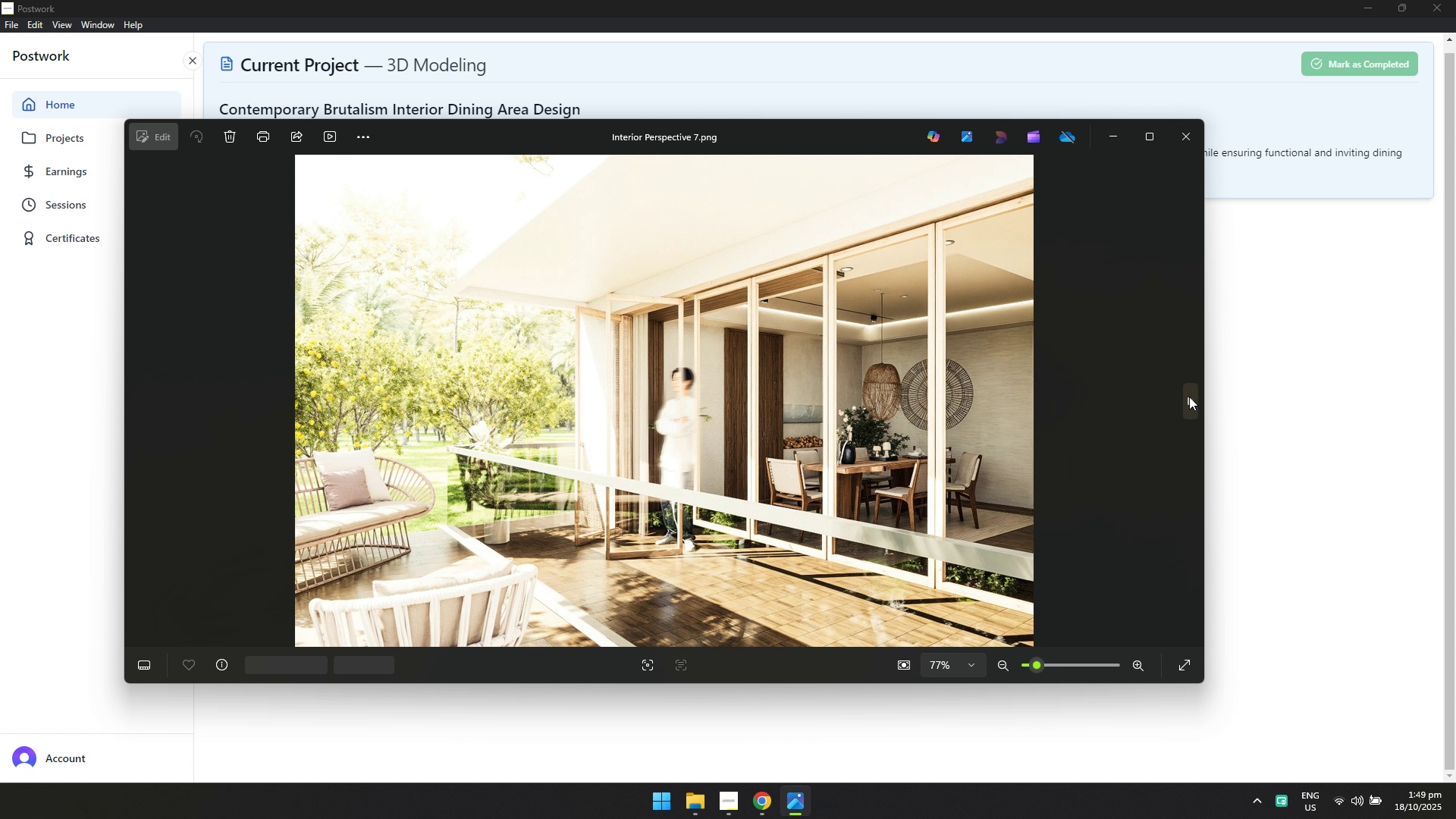 
left_click([1189, 397])